 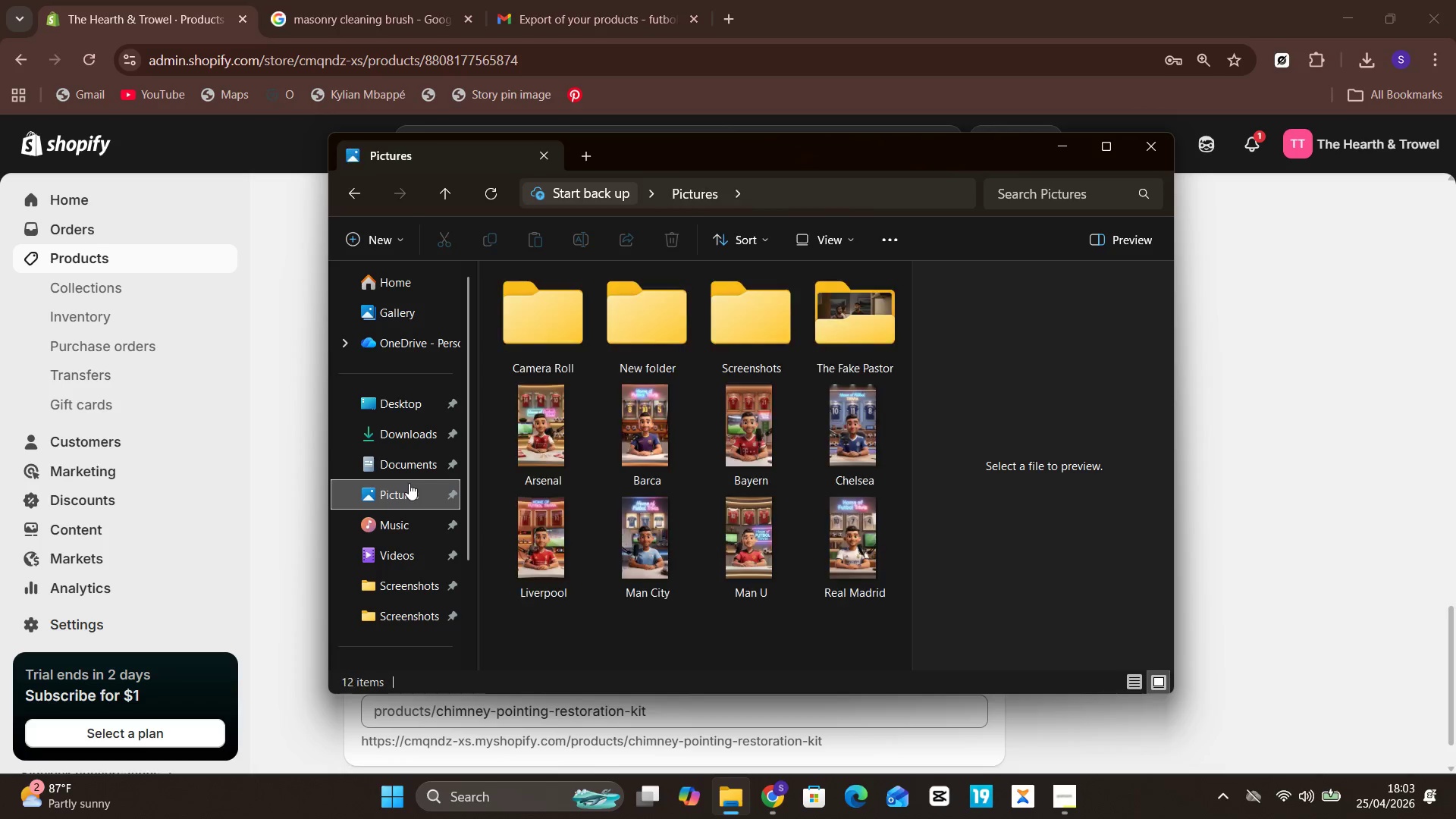 
double_click([748, 322])
 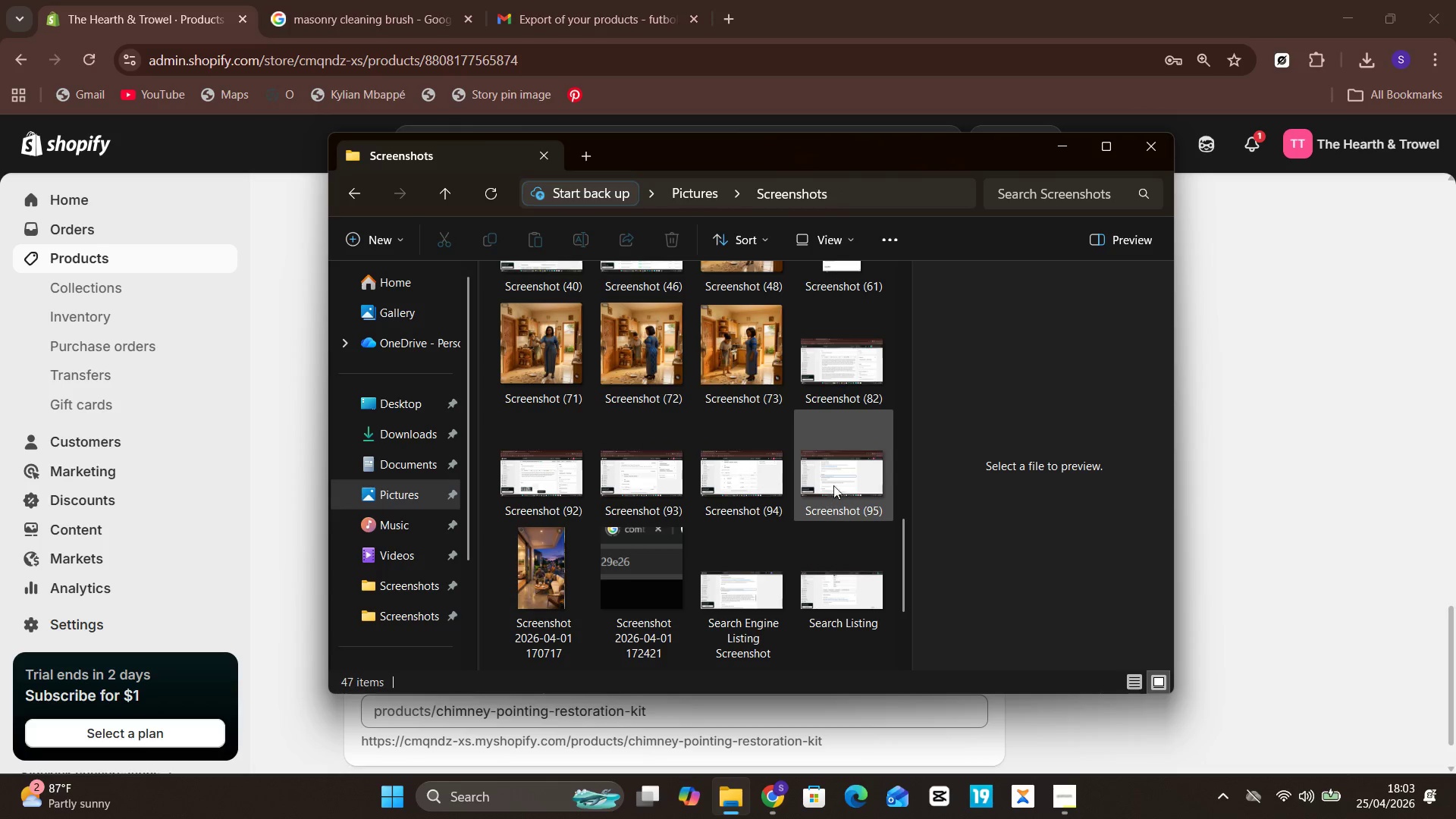 
wait(5.8)
 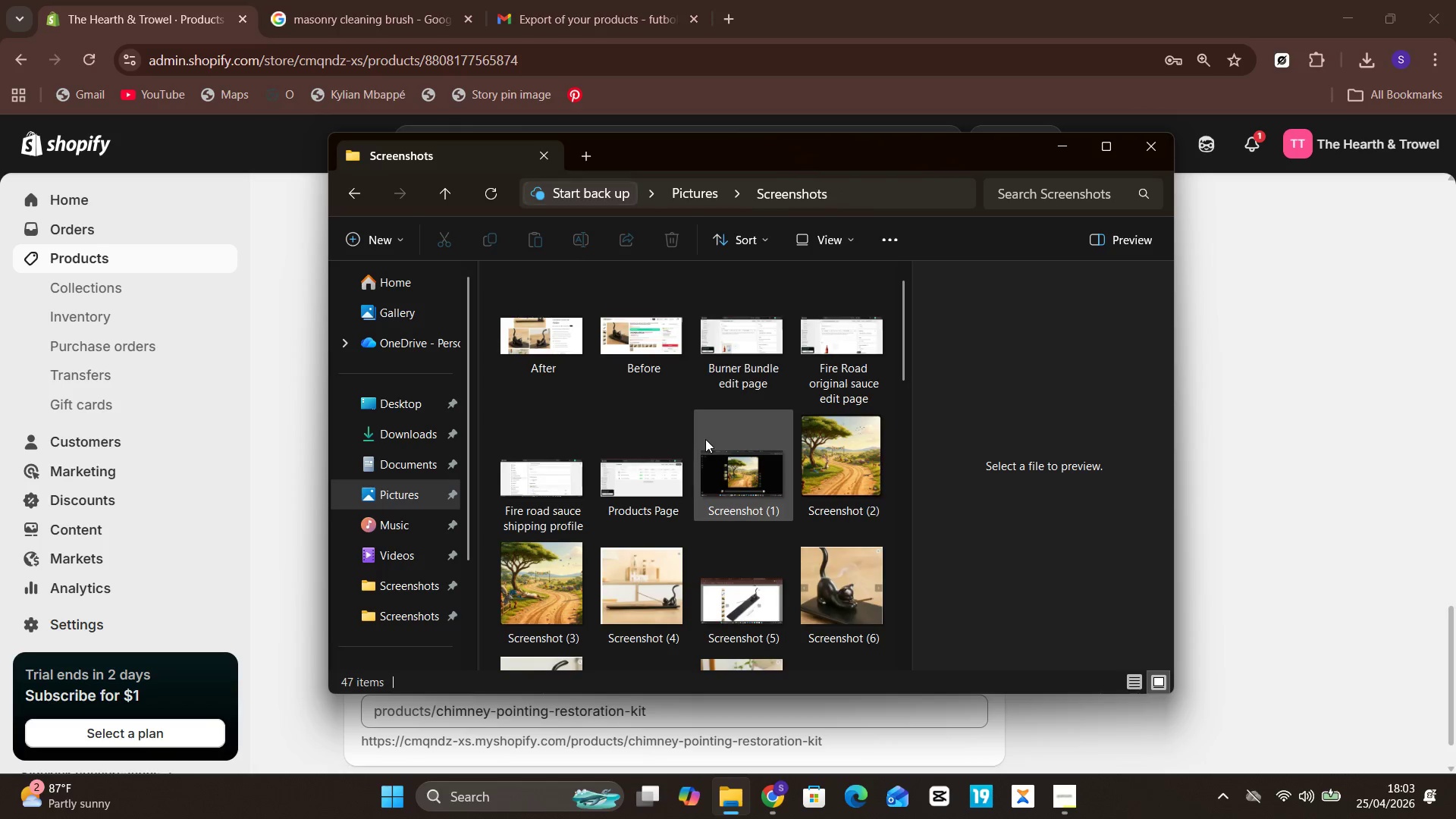 
left_click([547, 479])
 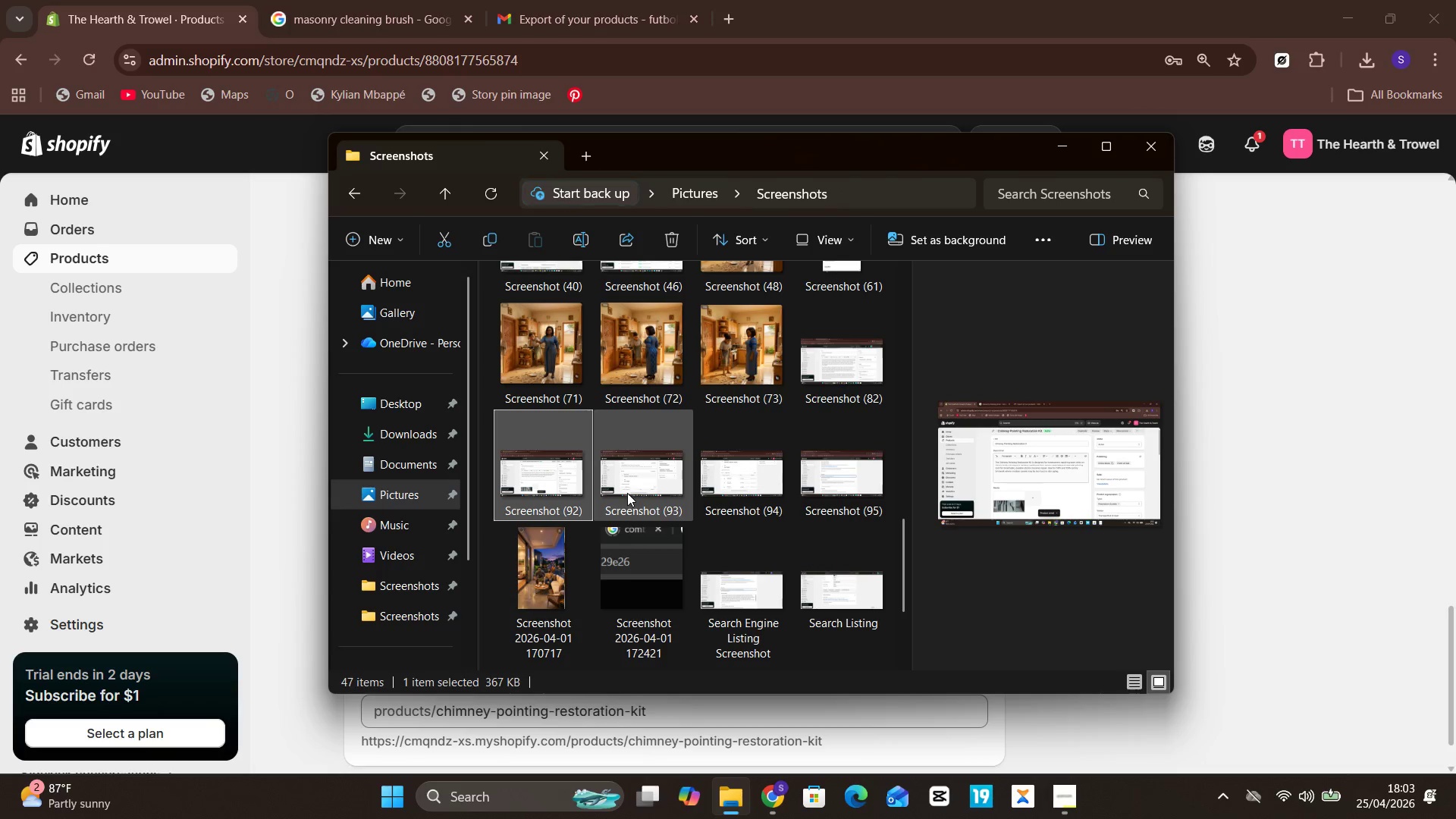 
left_click([627, 493])
 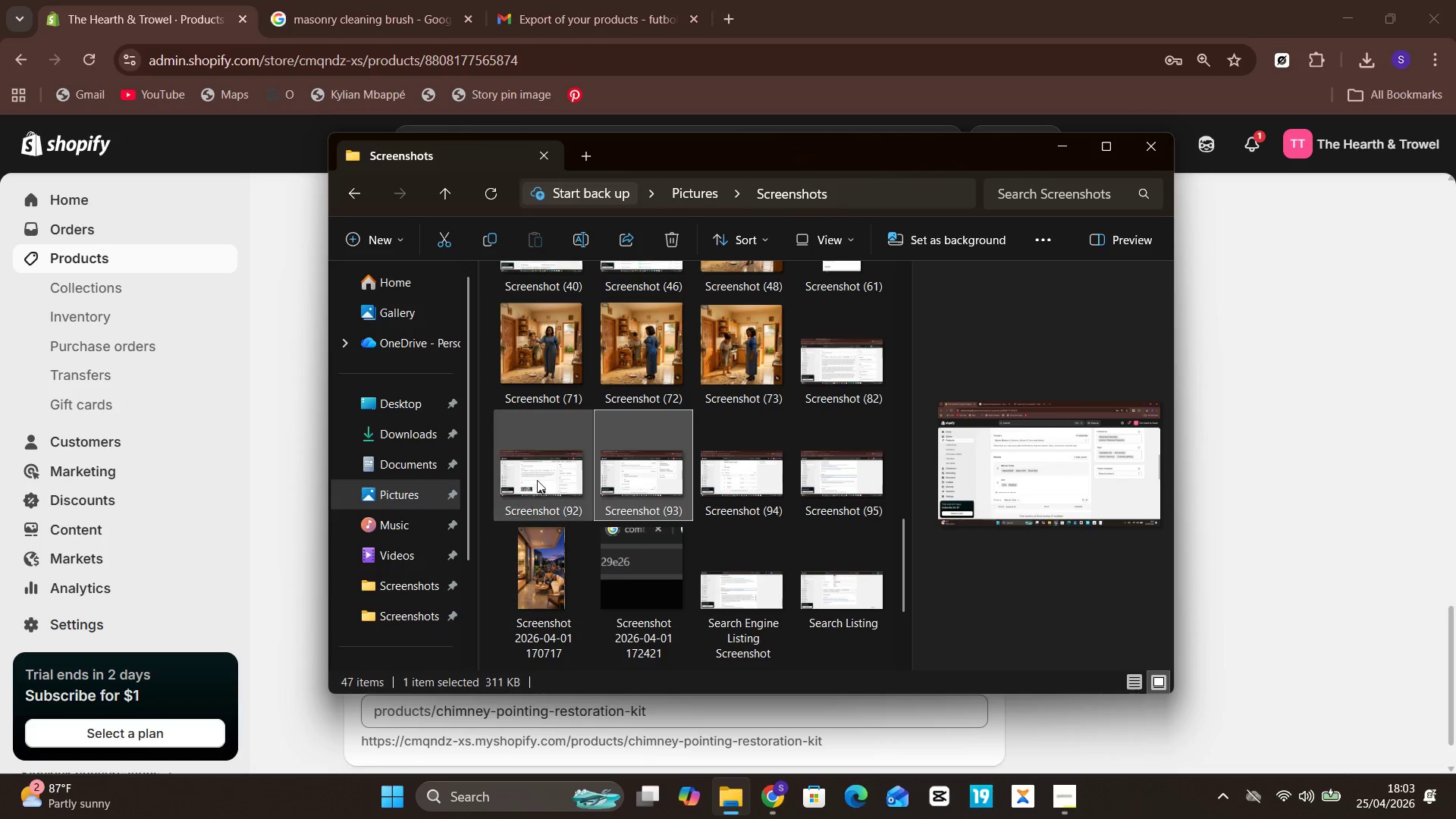 
left_click([537, 480])
 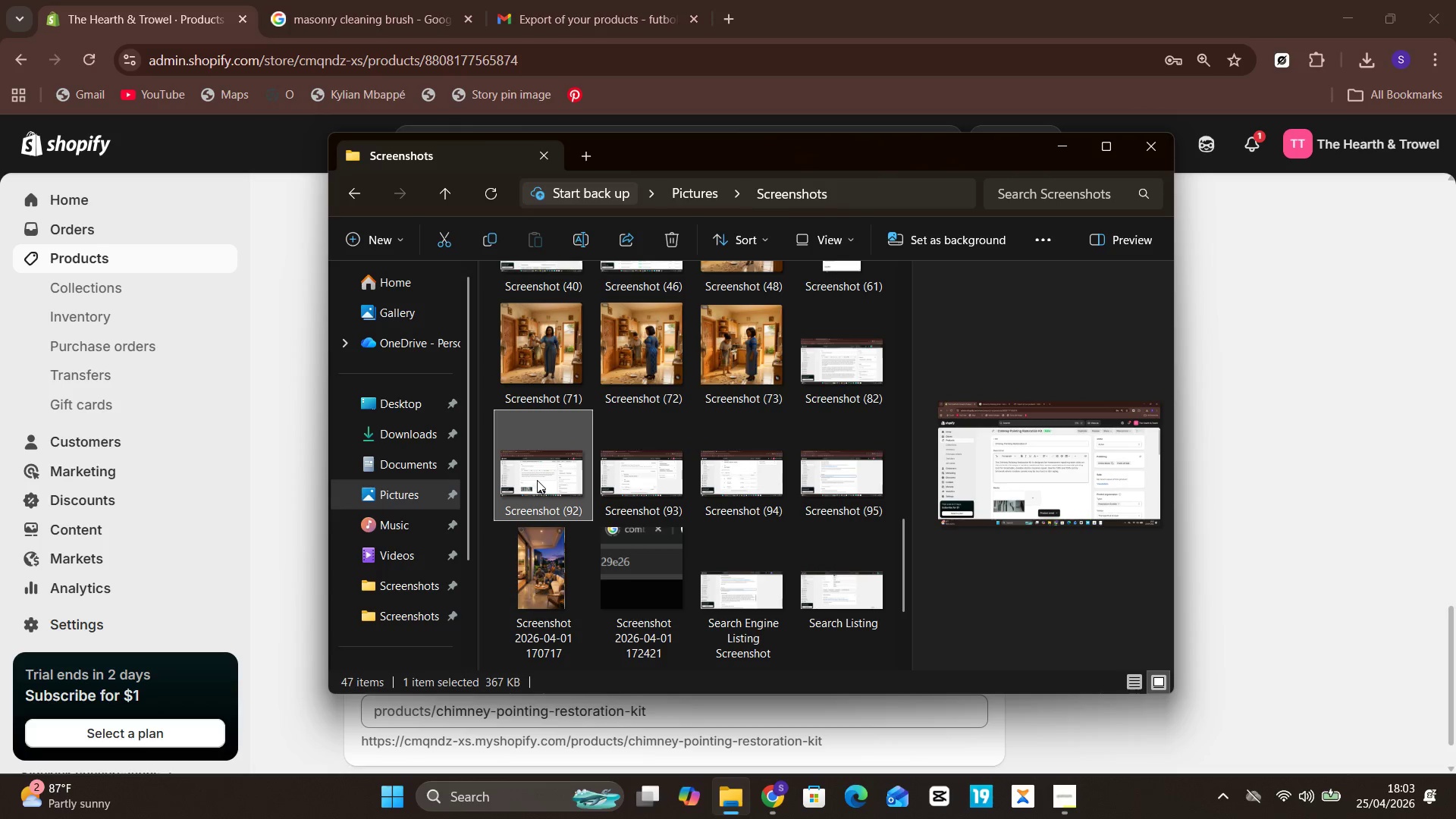 
key(Shift+ShiftLeft)
 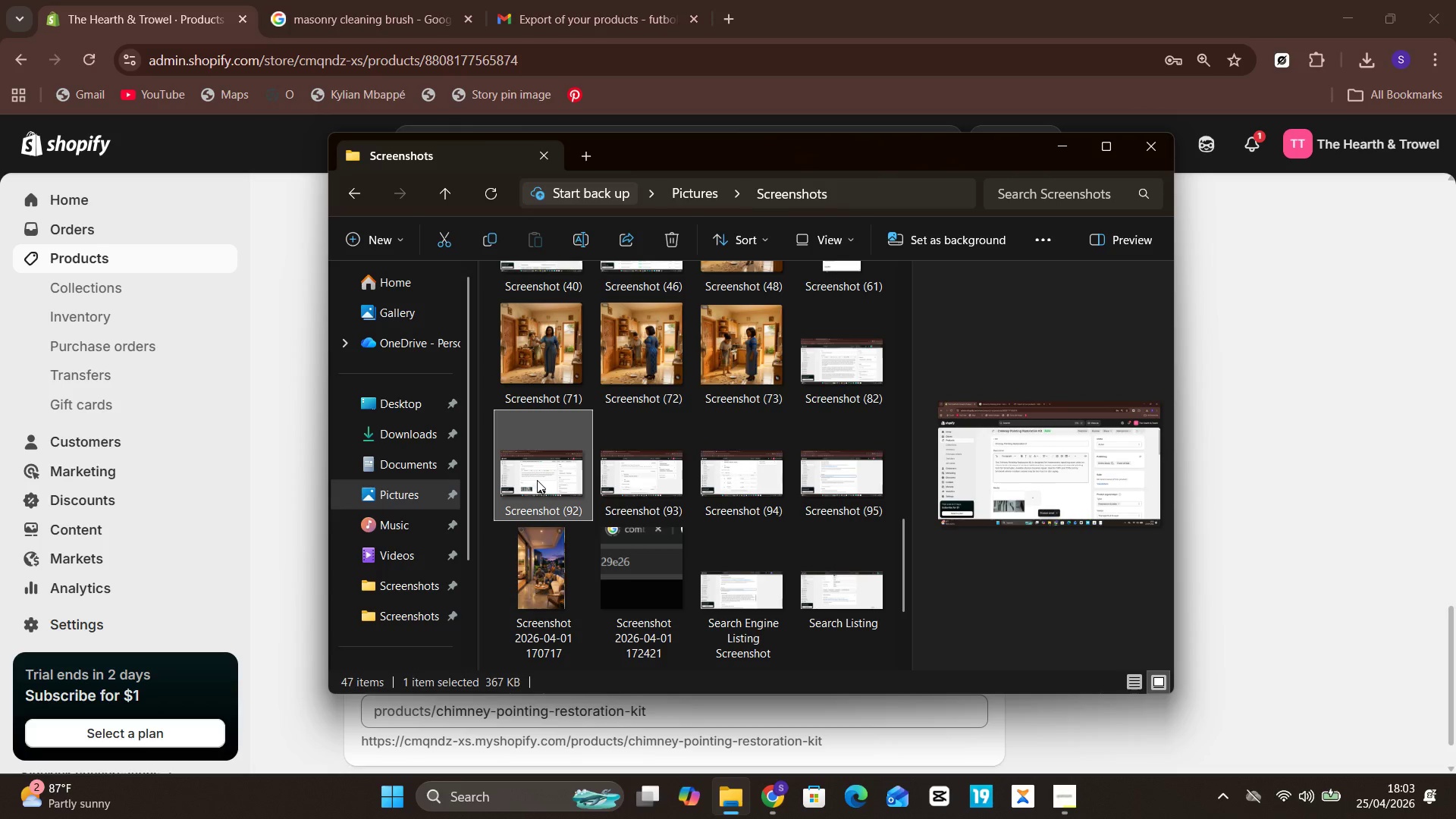 
key(Shift+ArrowRight)
 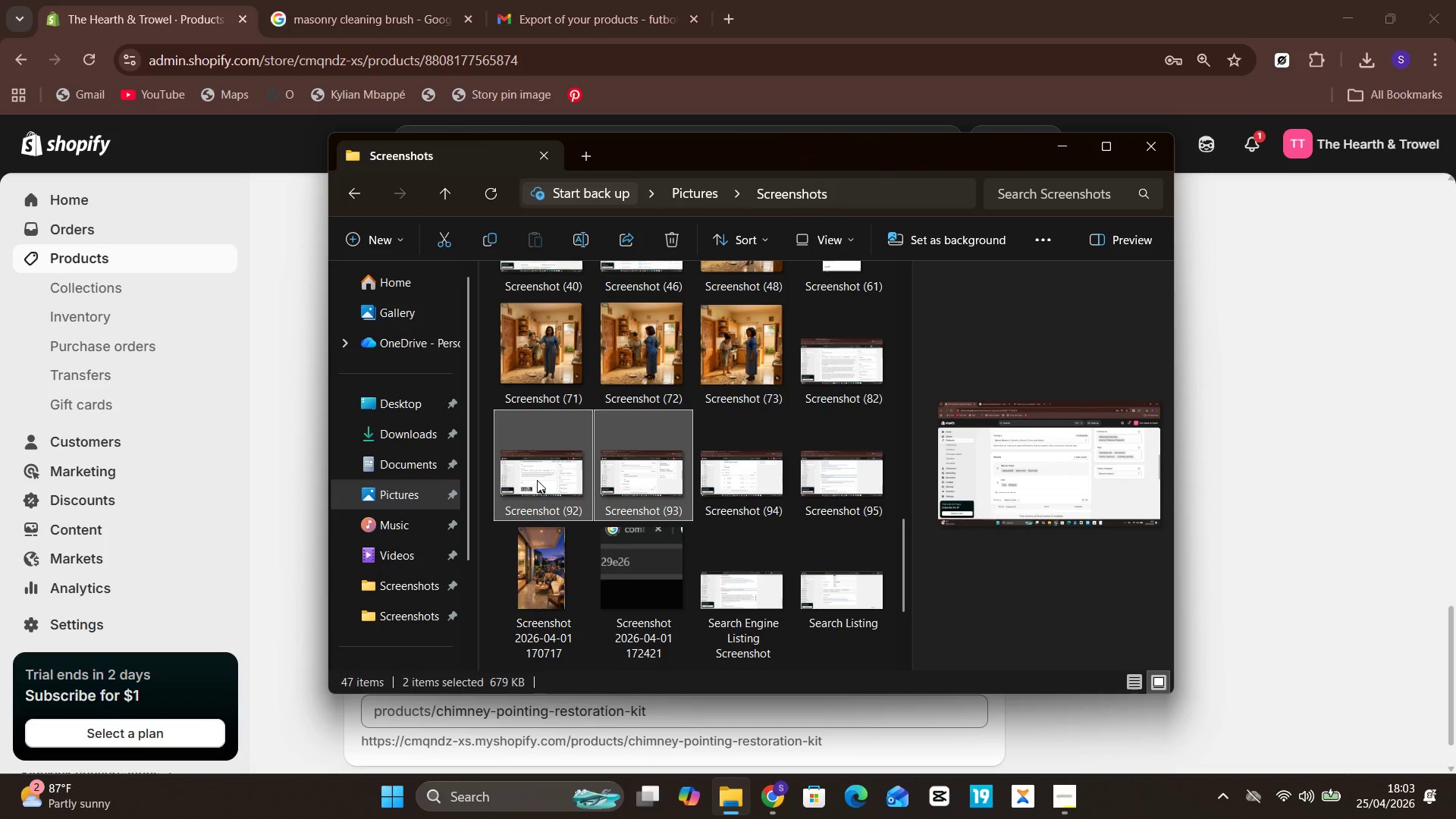 
key(Shift+ArrowRight)
 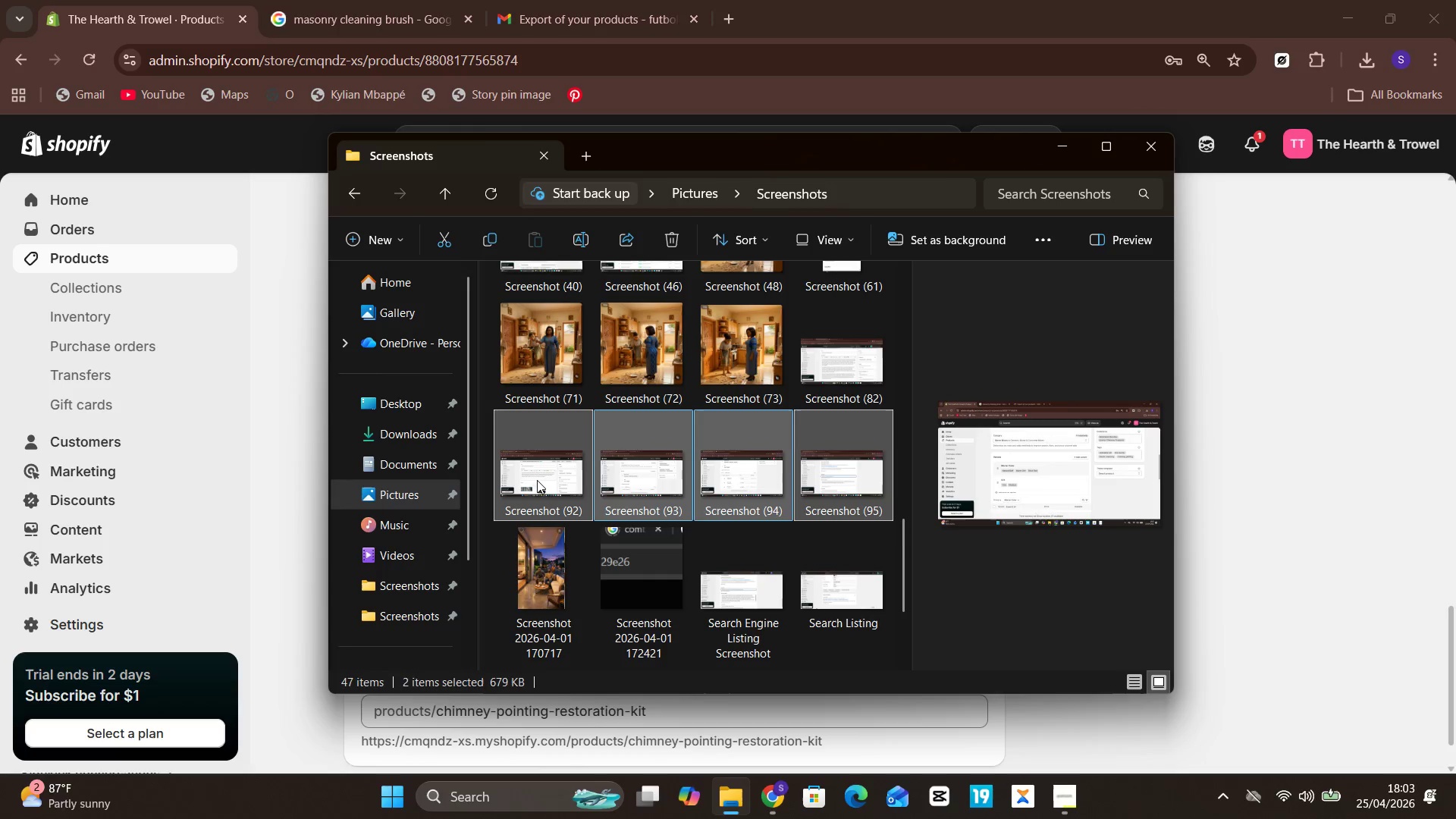 
key(Shift+ArrowRight)
 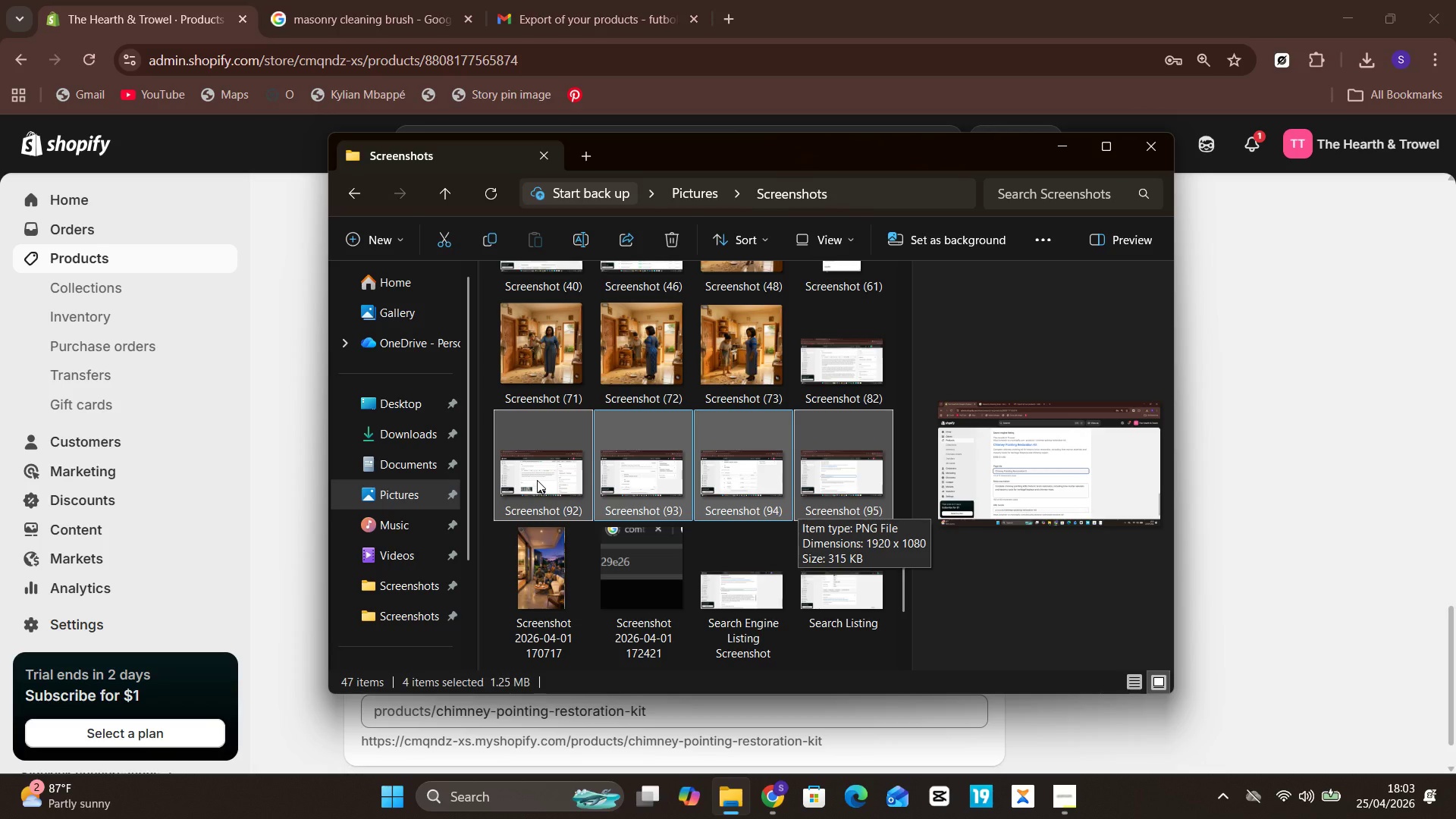 
key(Control+X)
 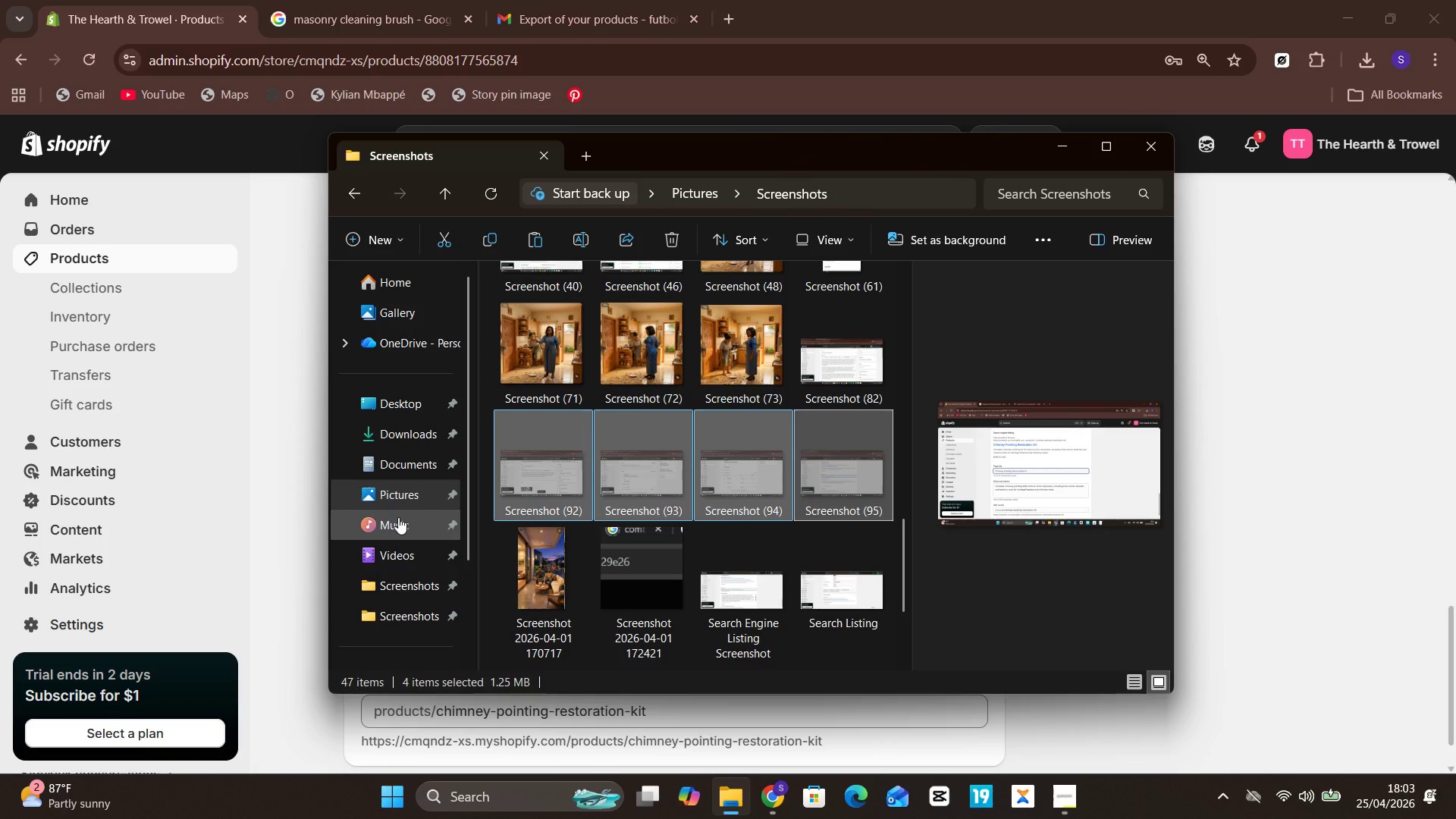 
left_click([397, 525])
 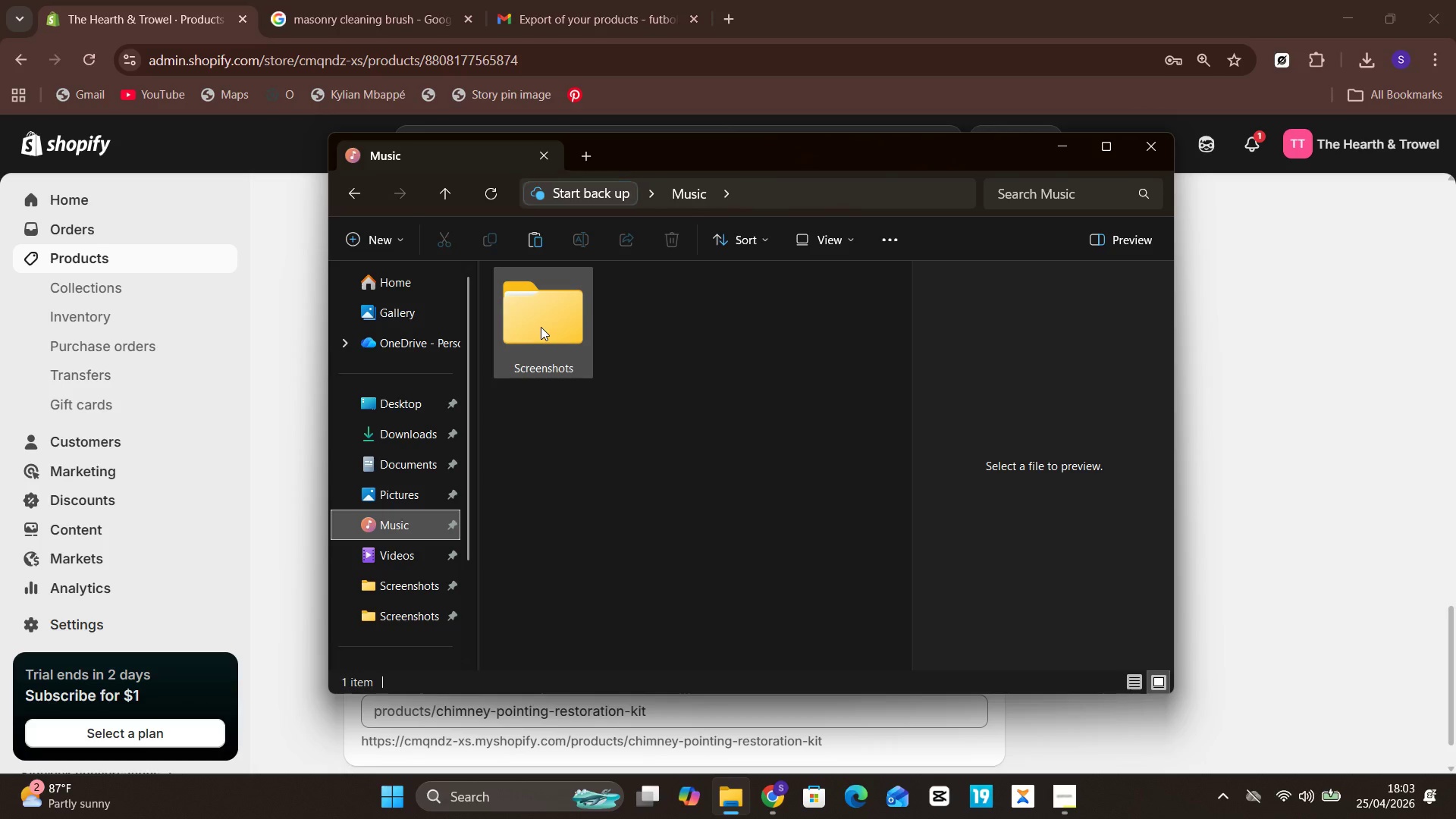 
double_click([541, 327])
 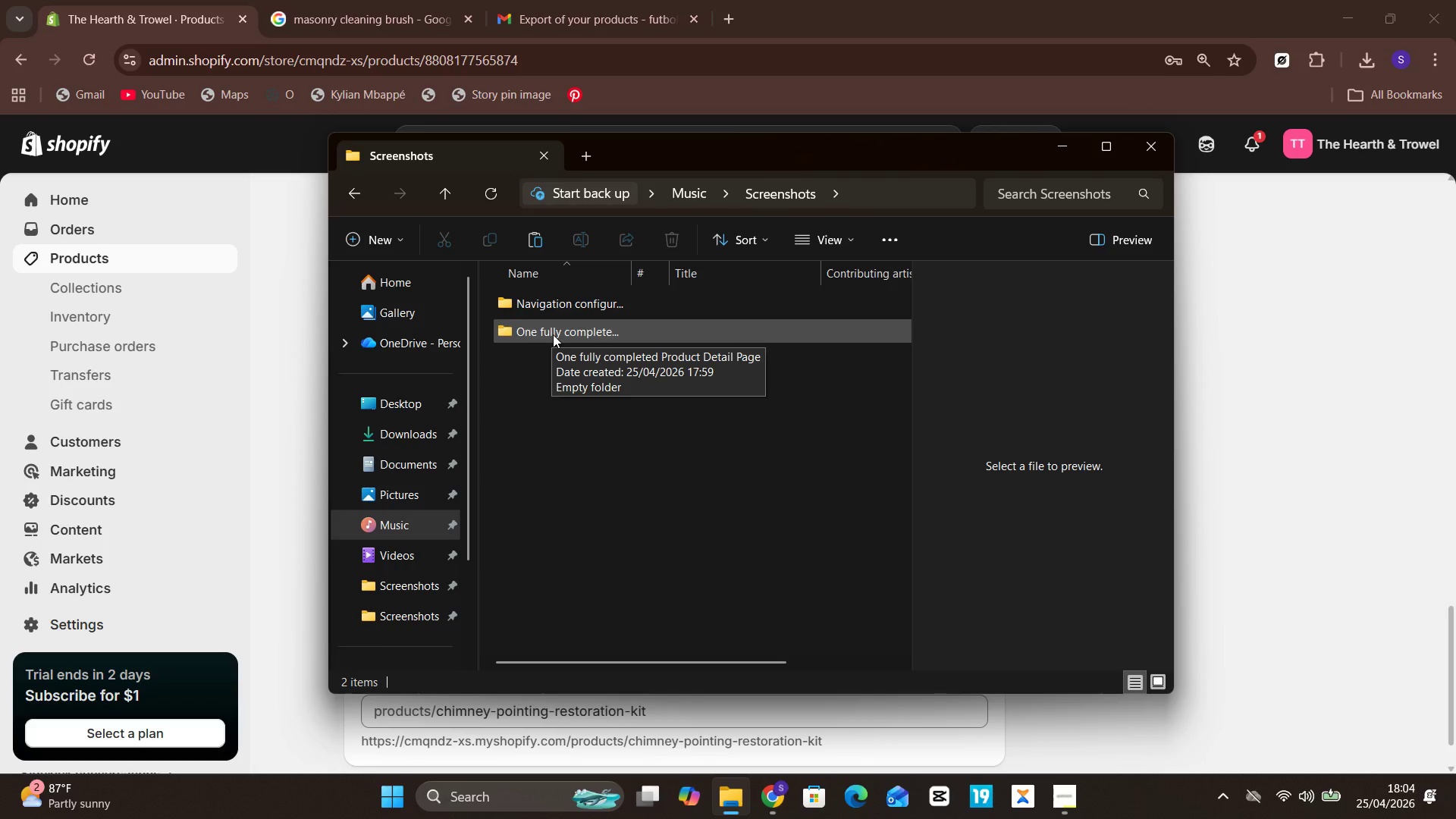 
wait(6.84)
 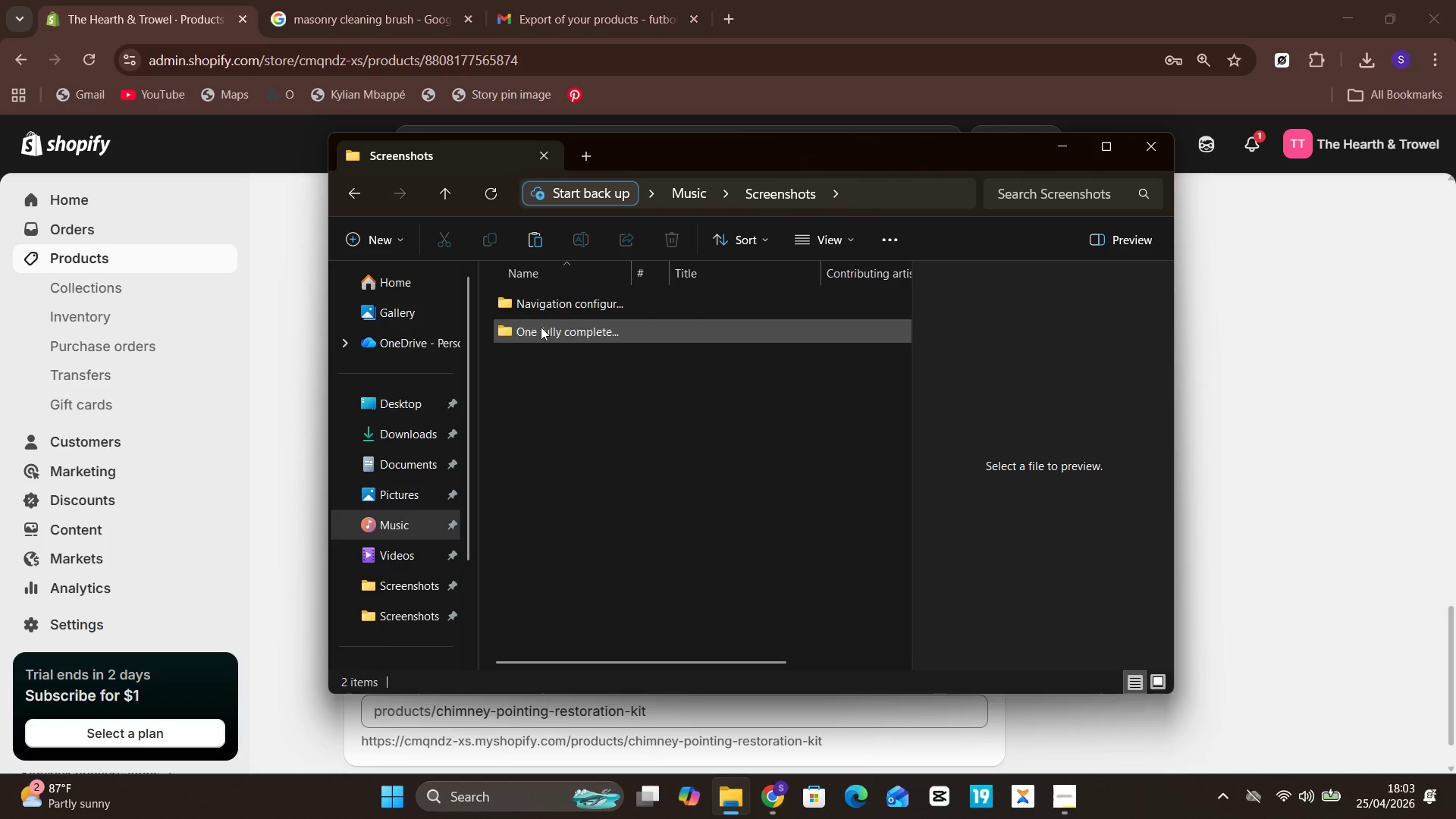 
double_click([572, 334])
 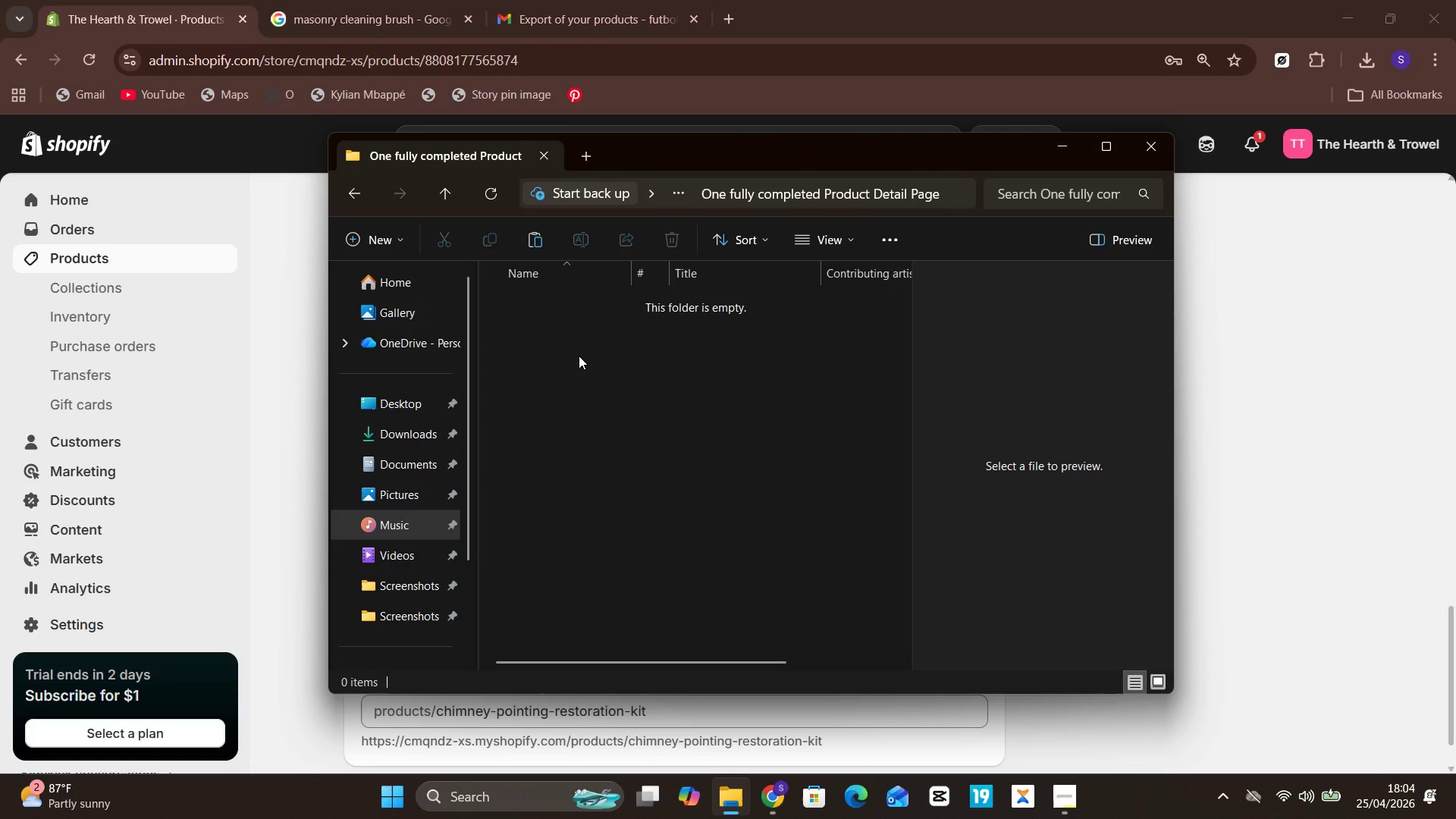 
left_click([579, 356])
 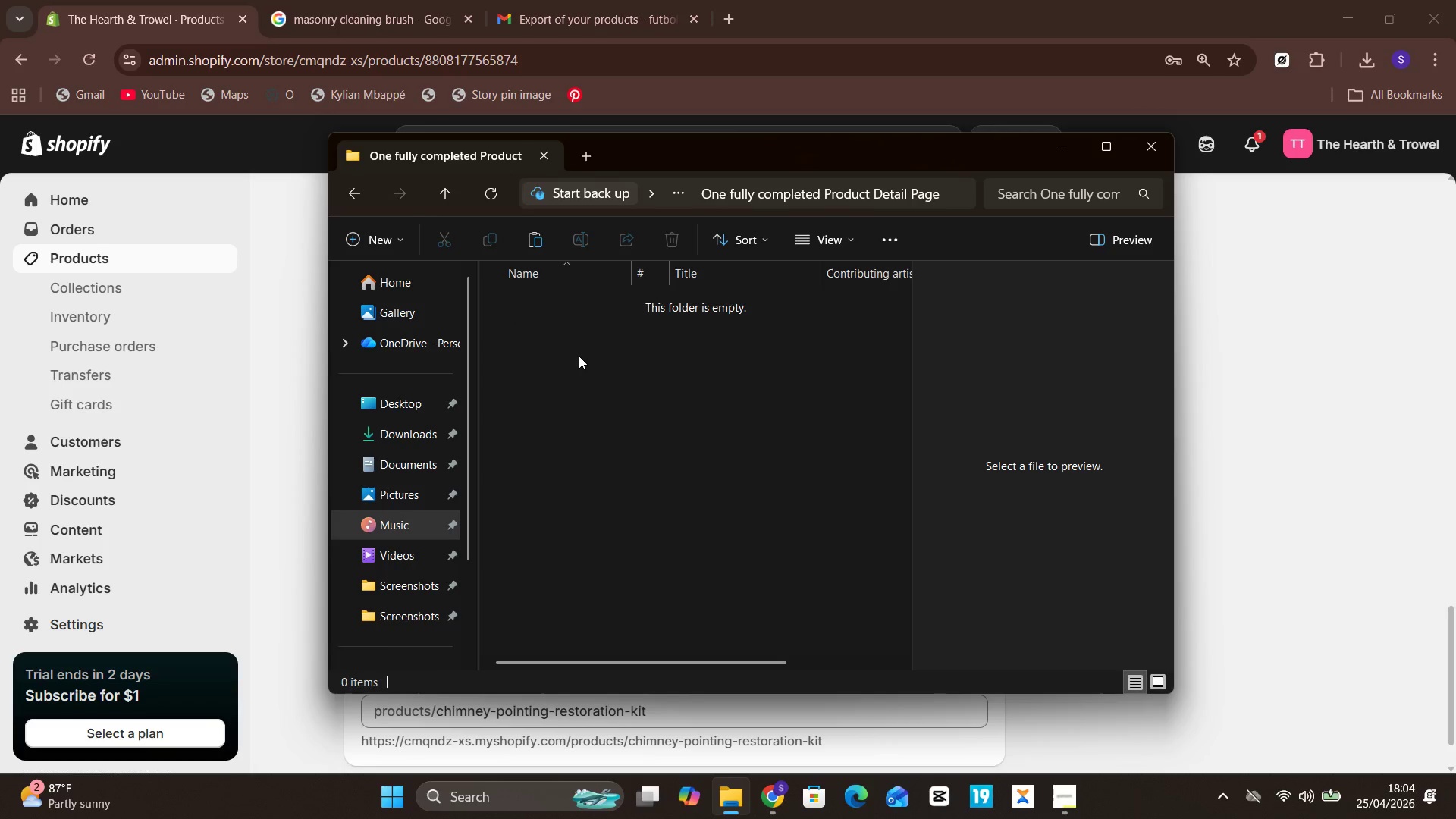 
key(Control+ControlLeft)
 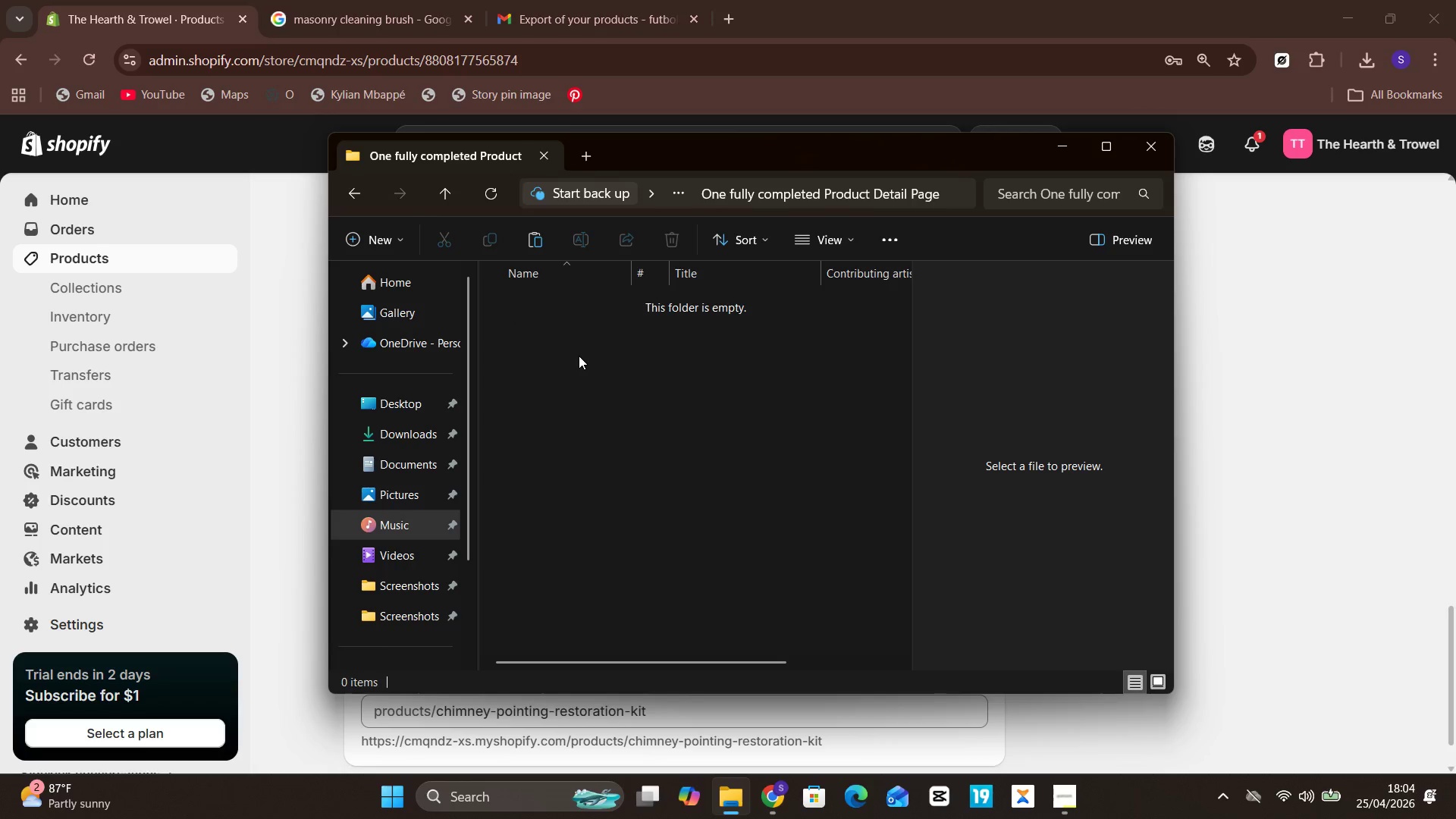 
key(Control+V)
 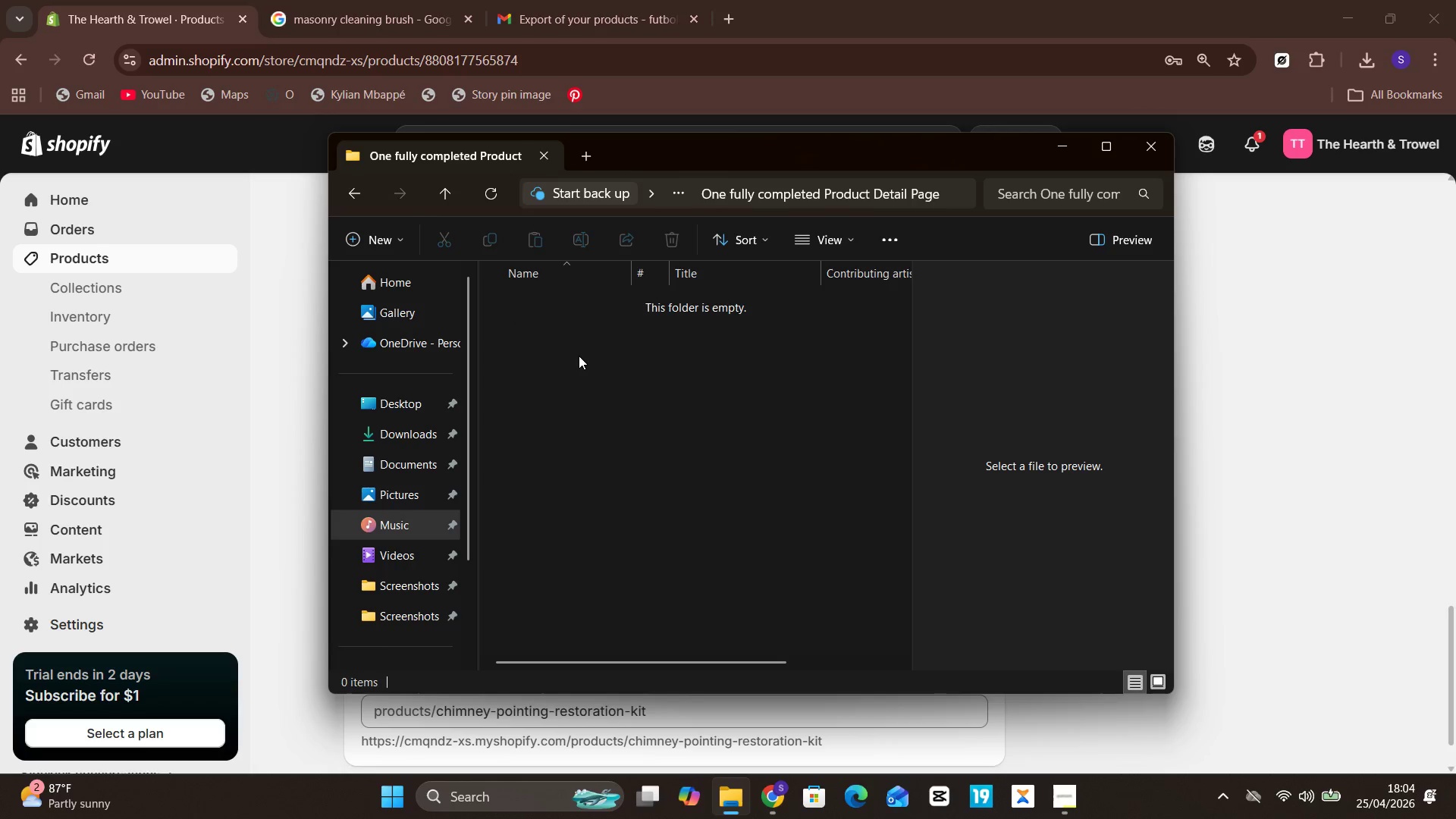 
left_click([649, 544])
 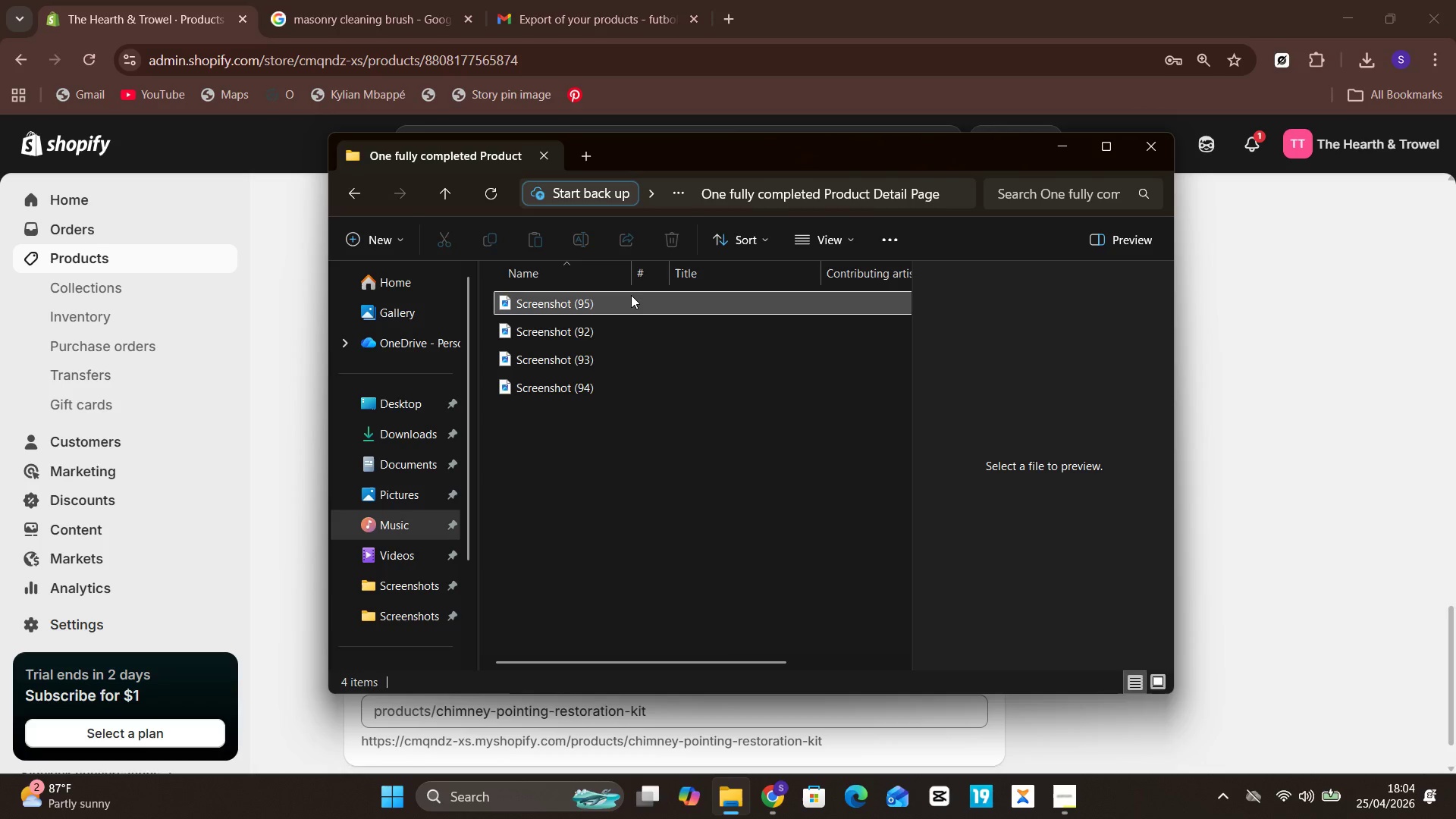 
double_click([631, 302])
 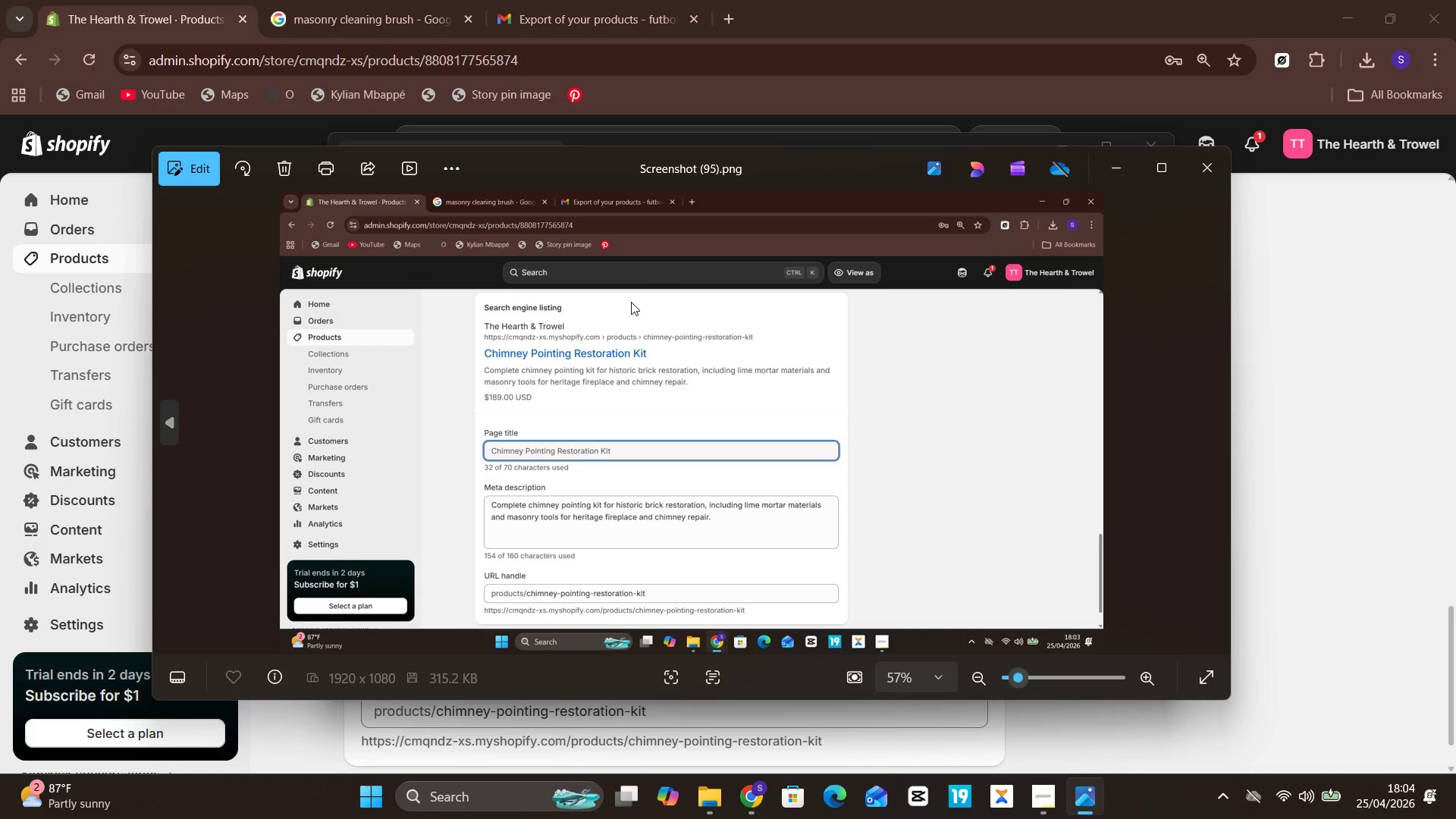 
wait(8.88)
 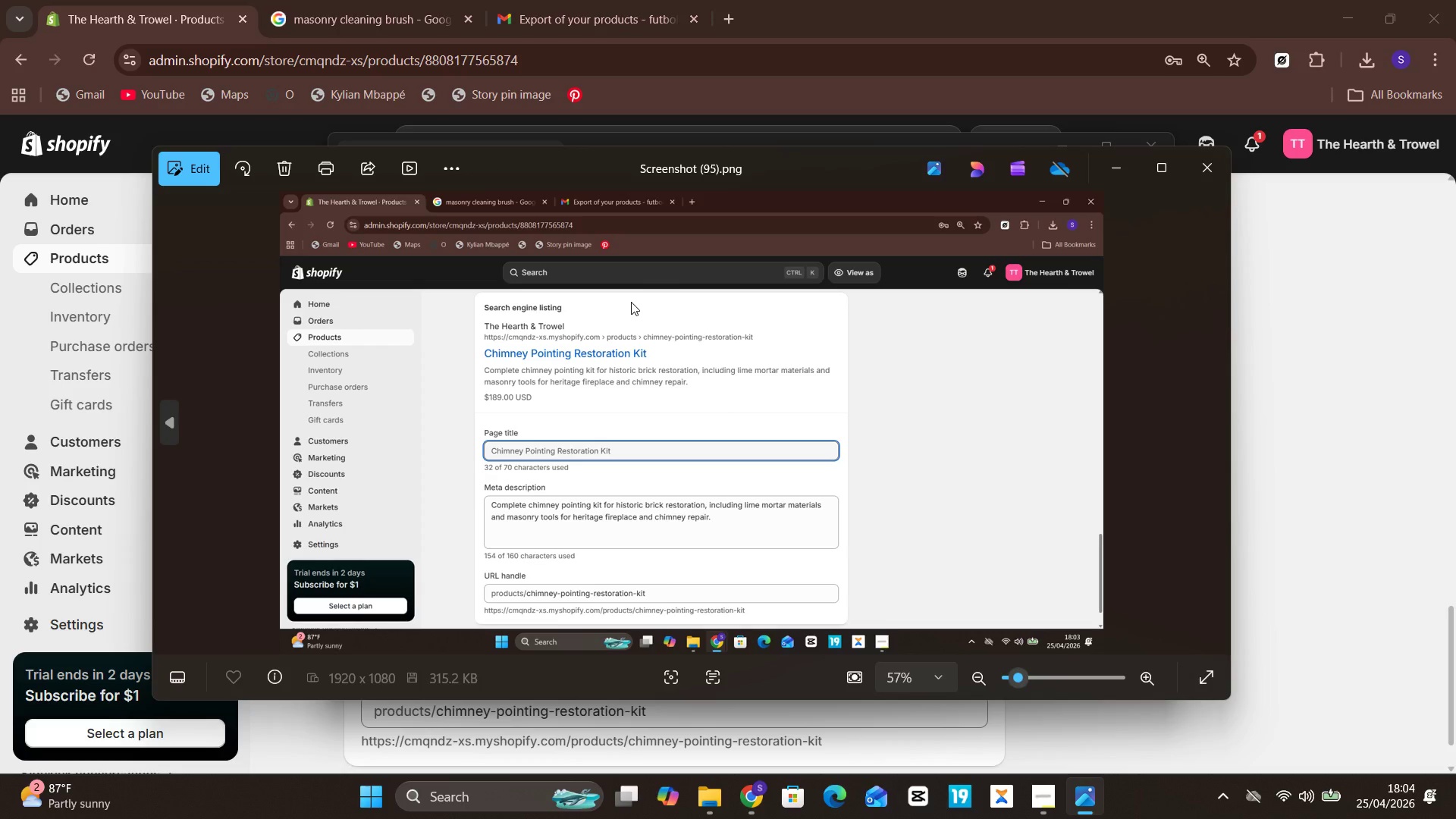 
left_click([1197, 163])
 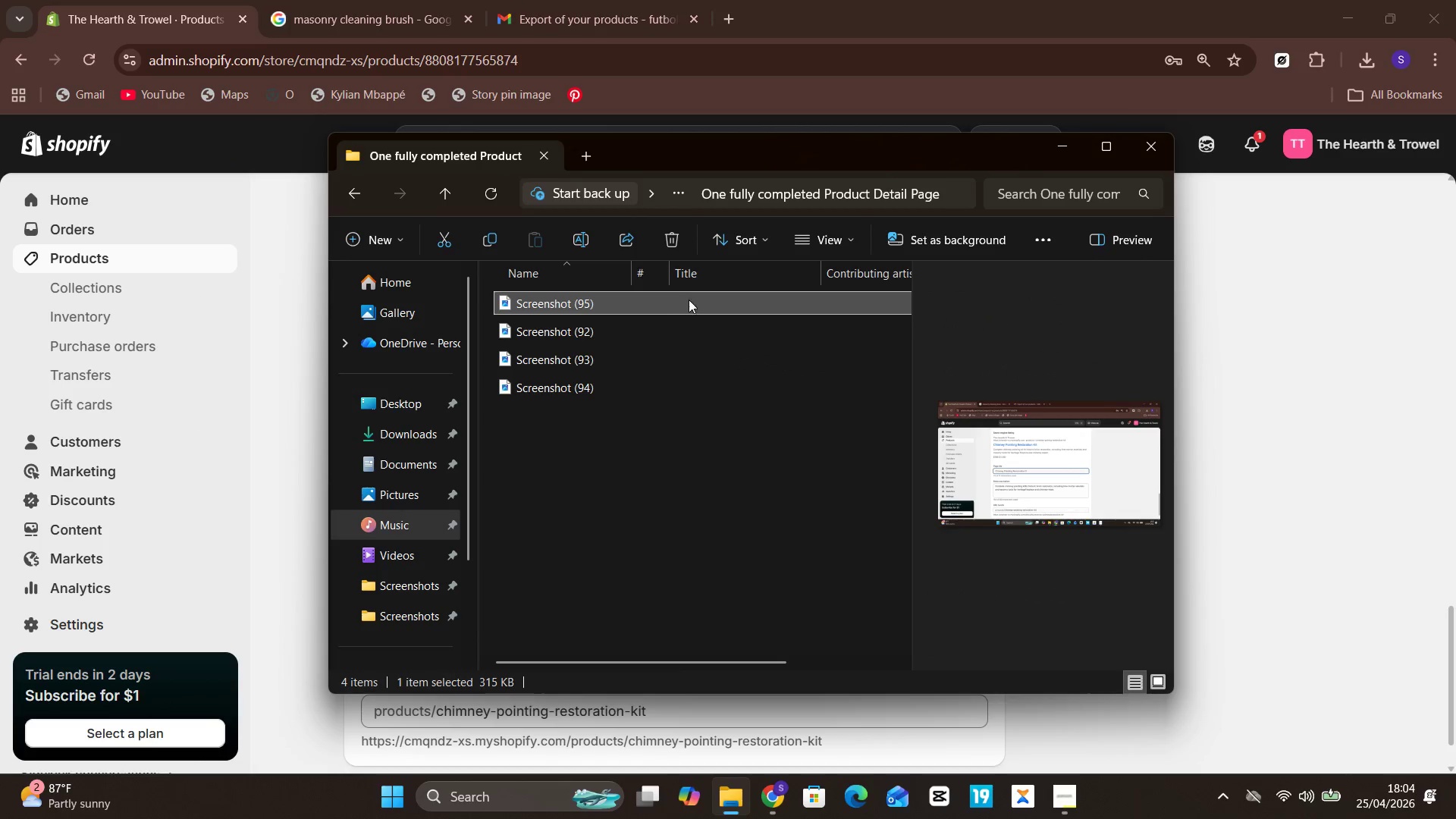 
right_click([692, 296])
 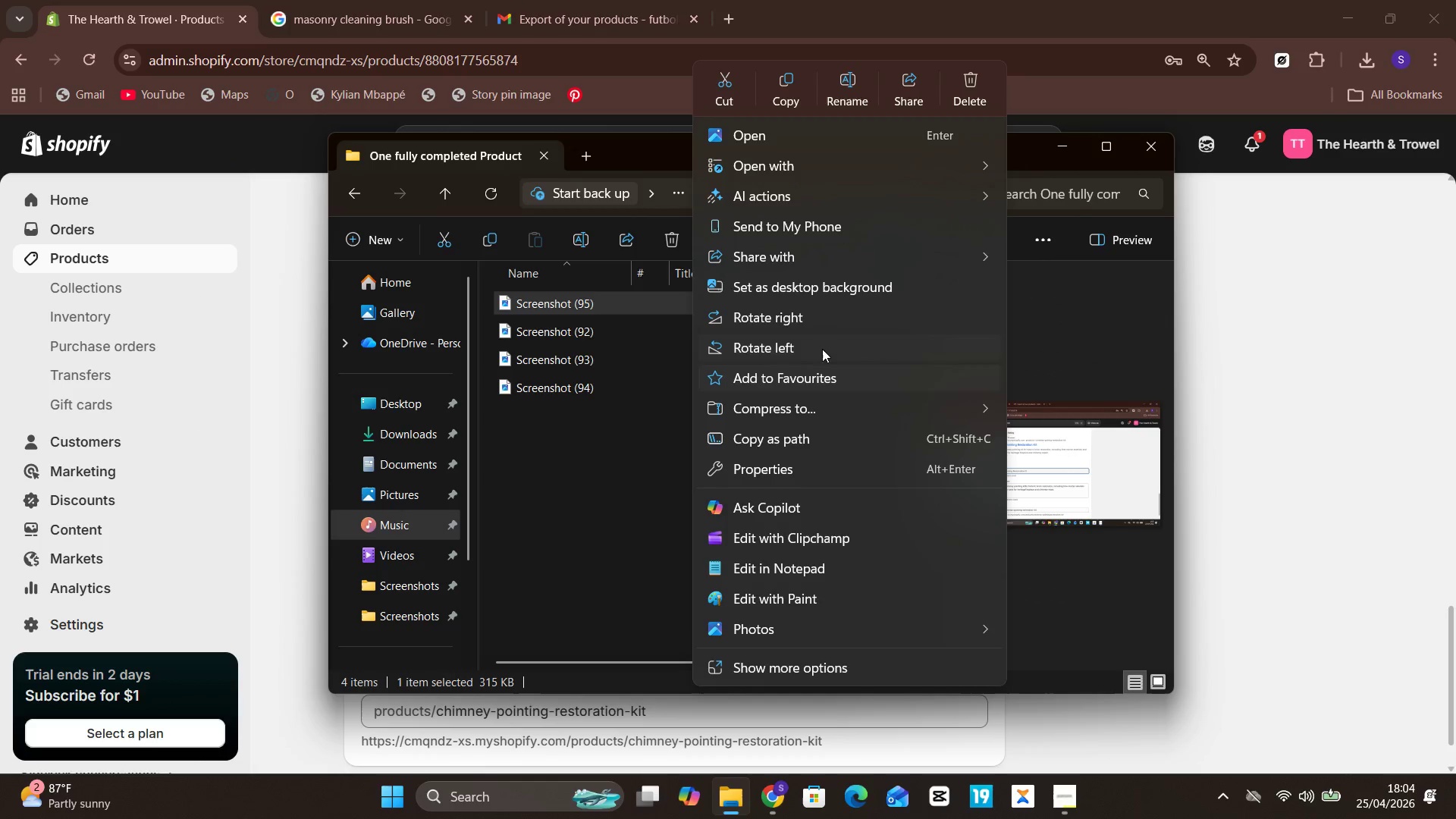 
left_click([604, 389])
 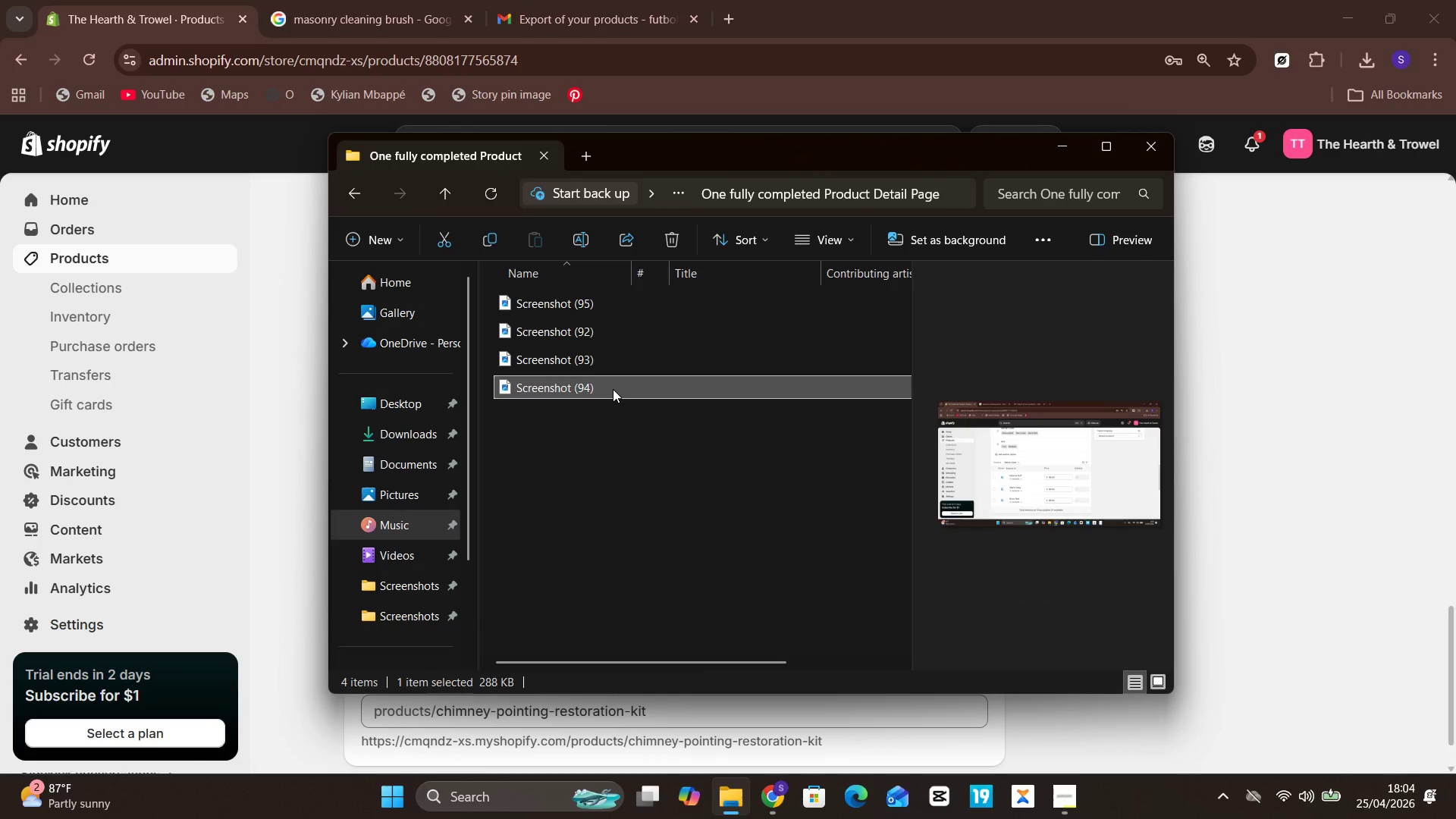 
double_click([613, 389])
 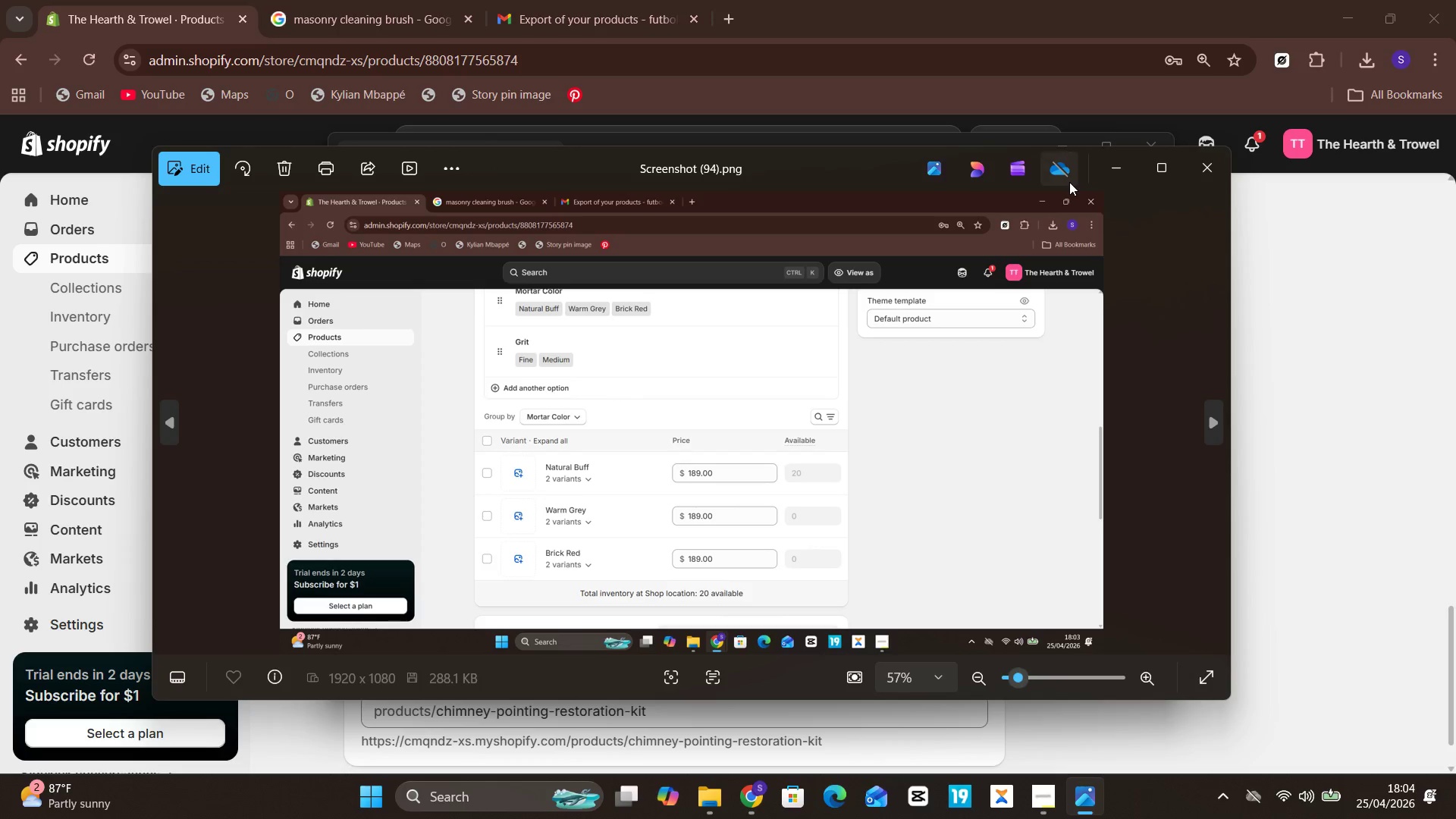 
left_click([1197, 168])
 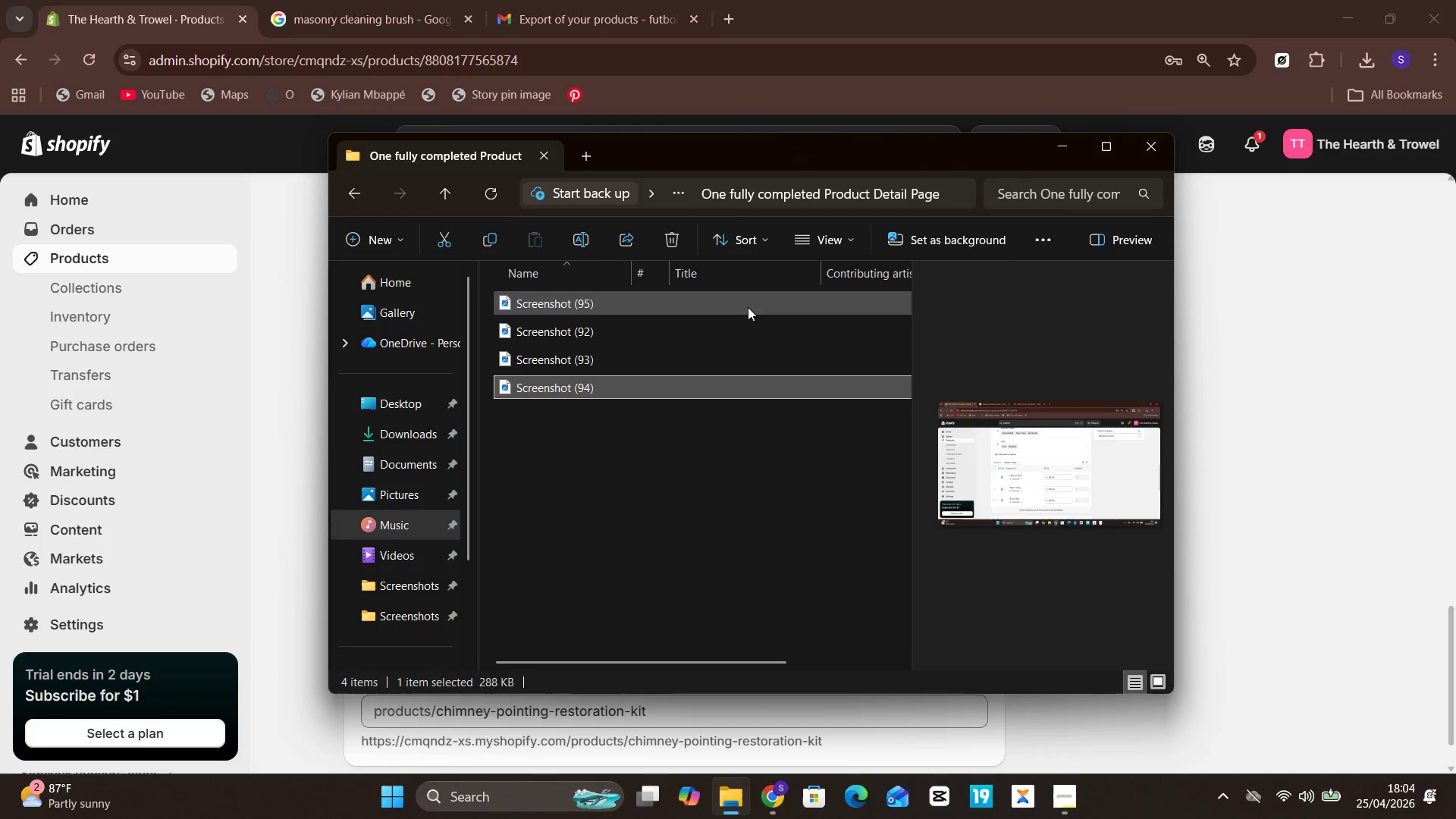 
left_click([744, 318])
 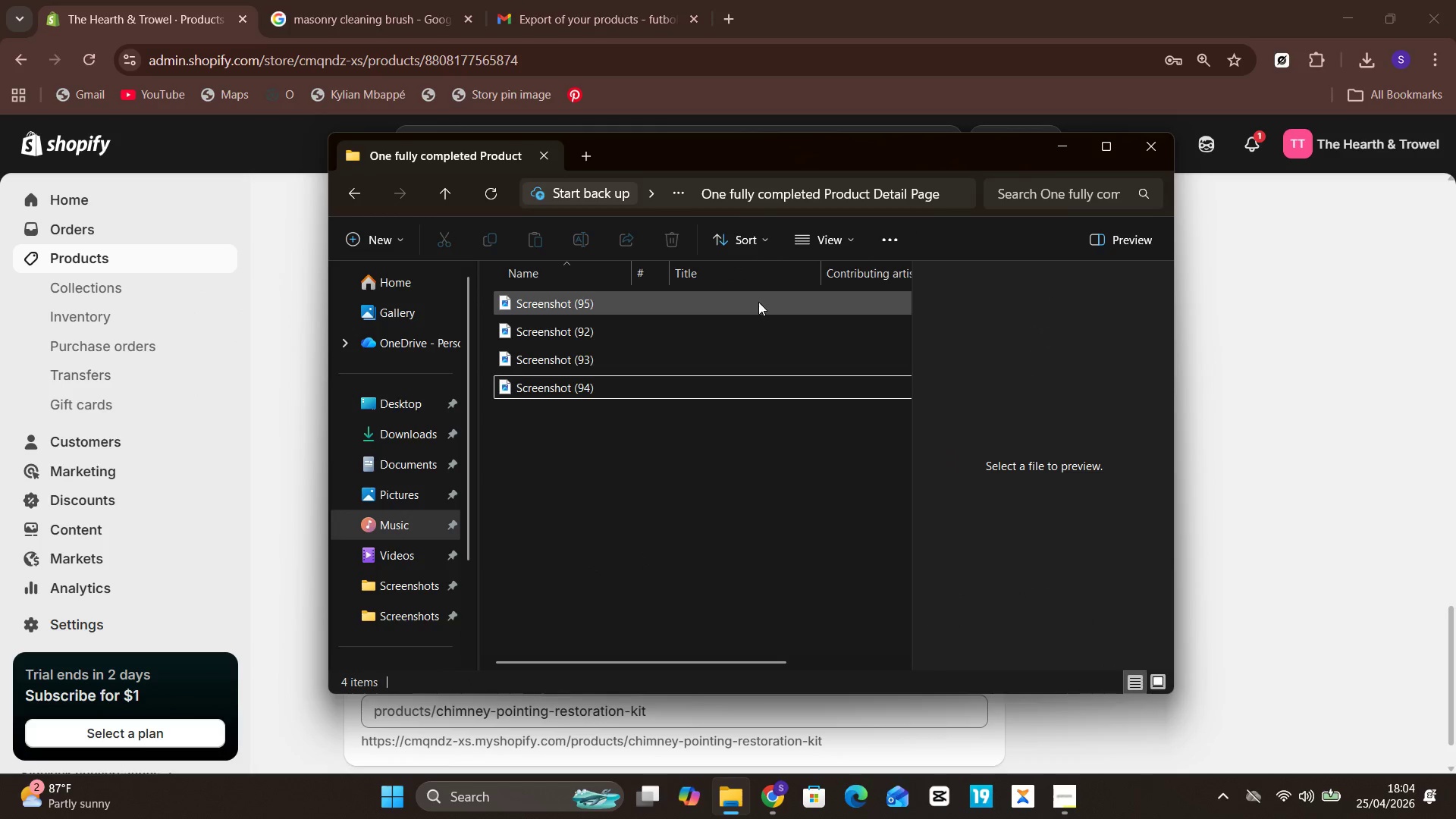 
left_click([758, 302])
 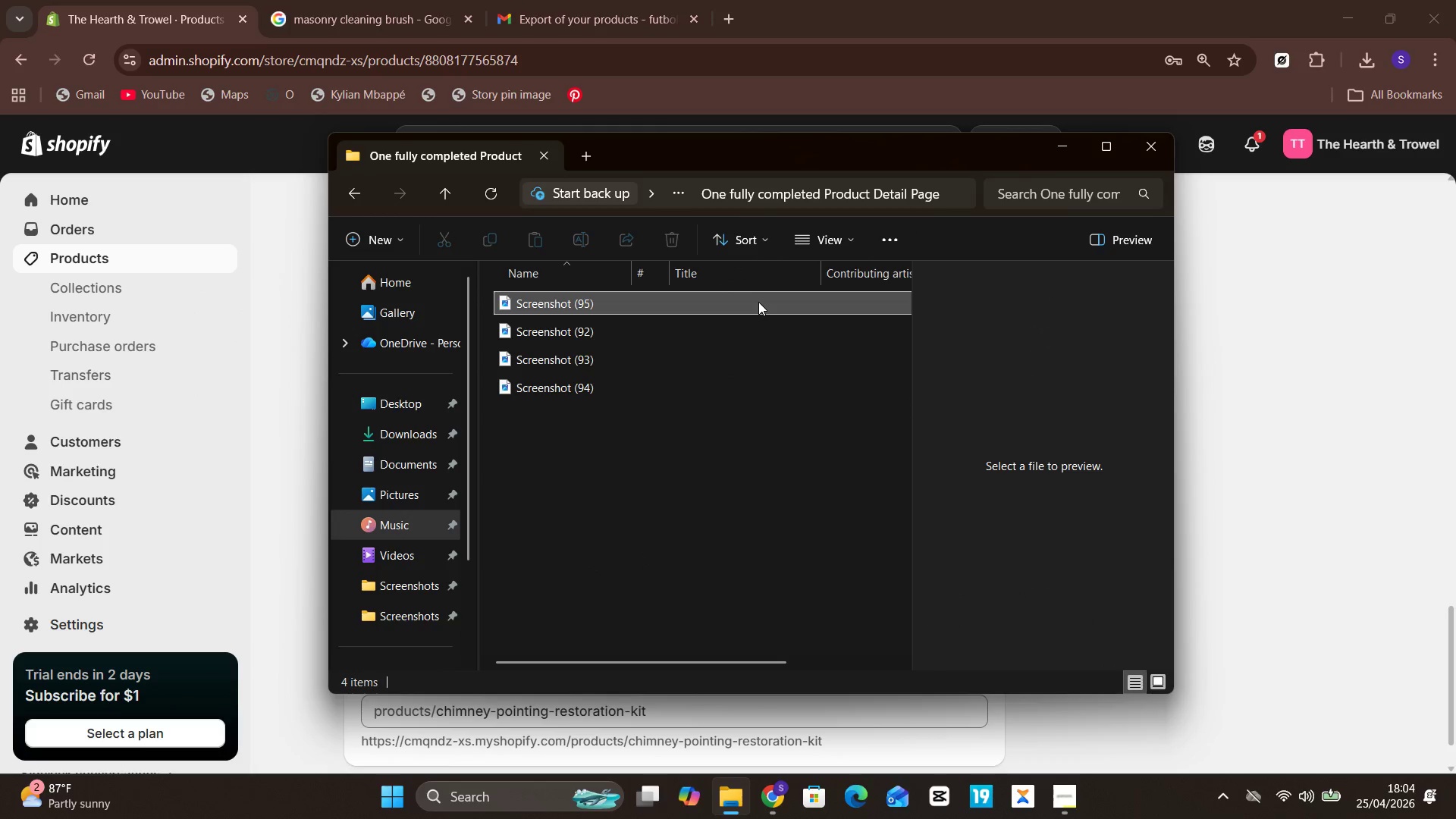 
right_click([758, 302])
 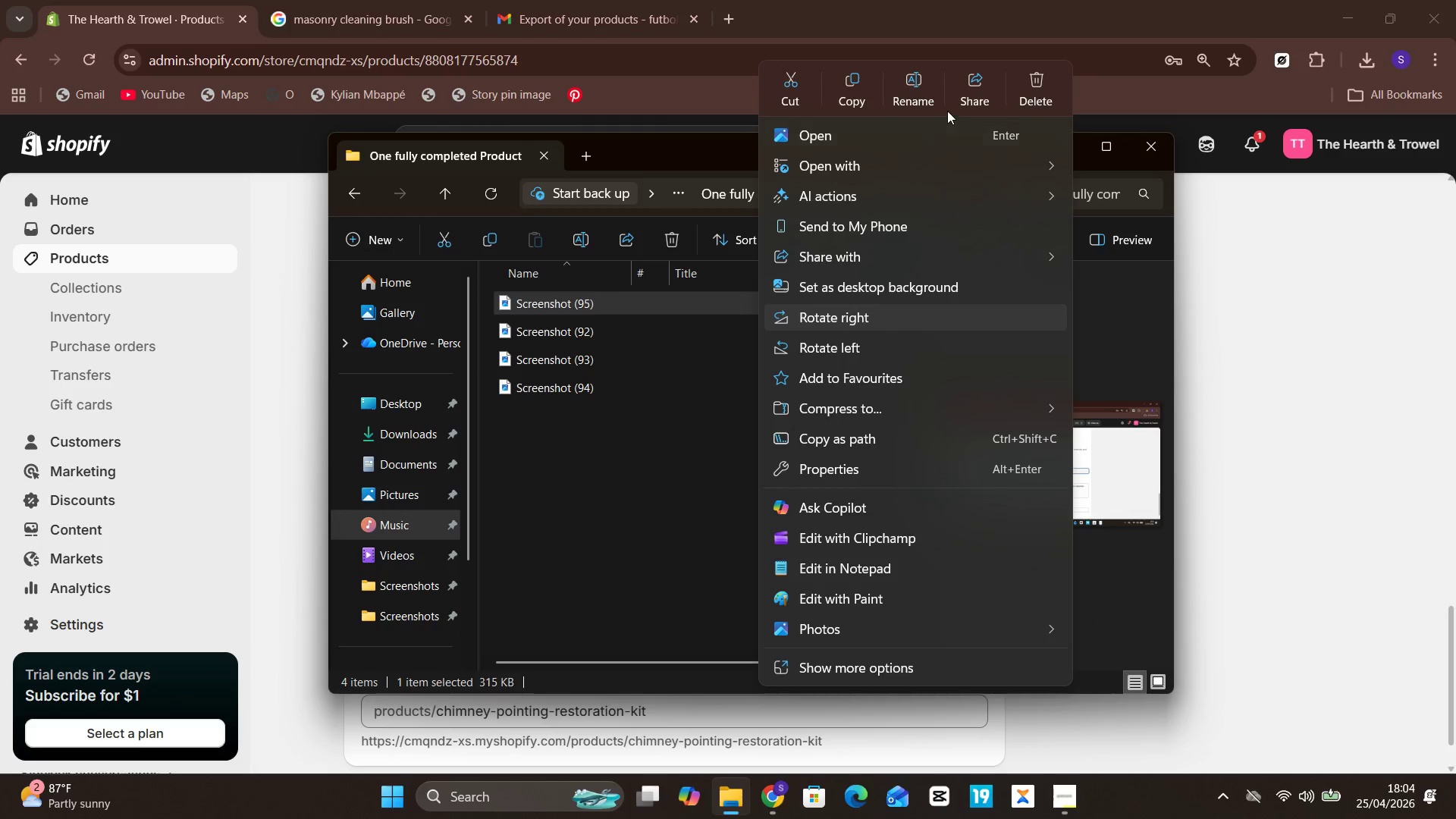 
left_click([890, 97])
 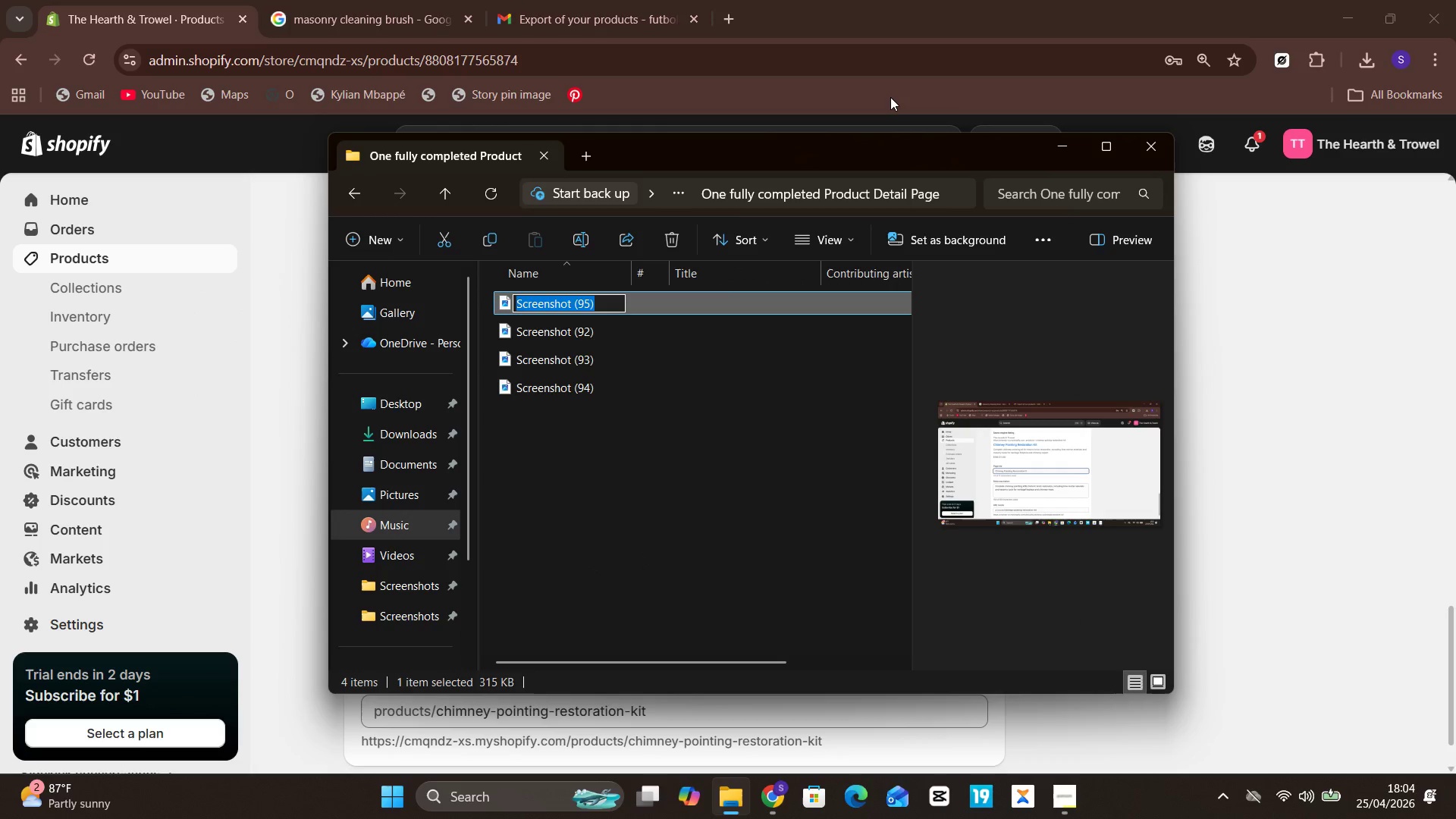 
type(Page 1)
 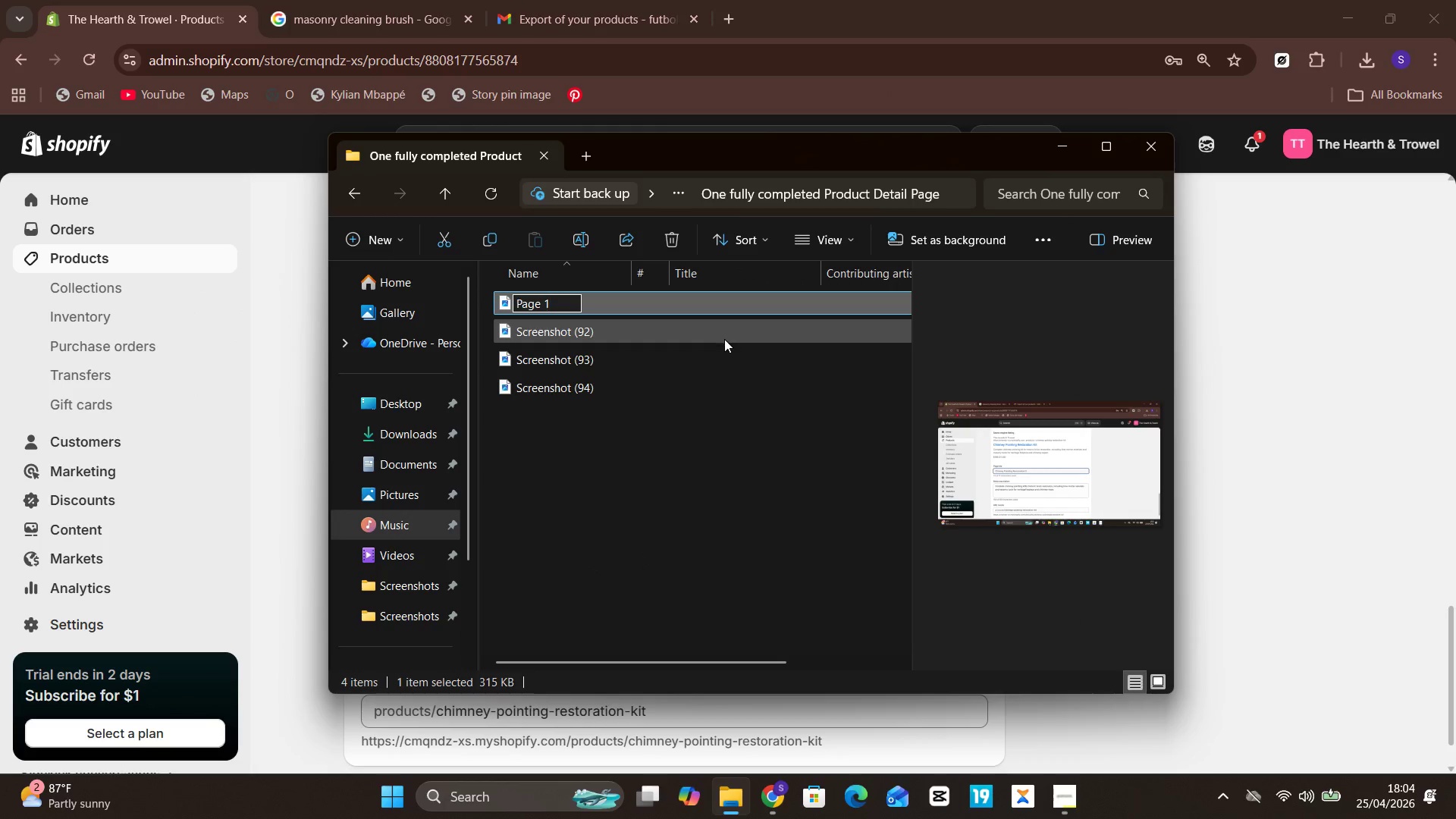 
double_click([723, 341])
 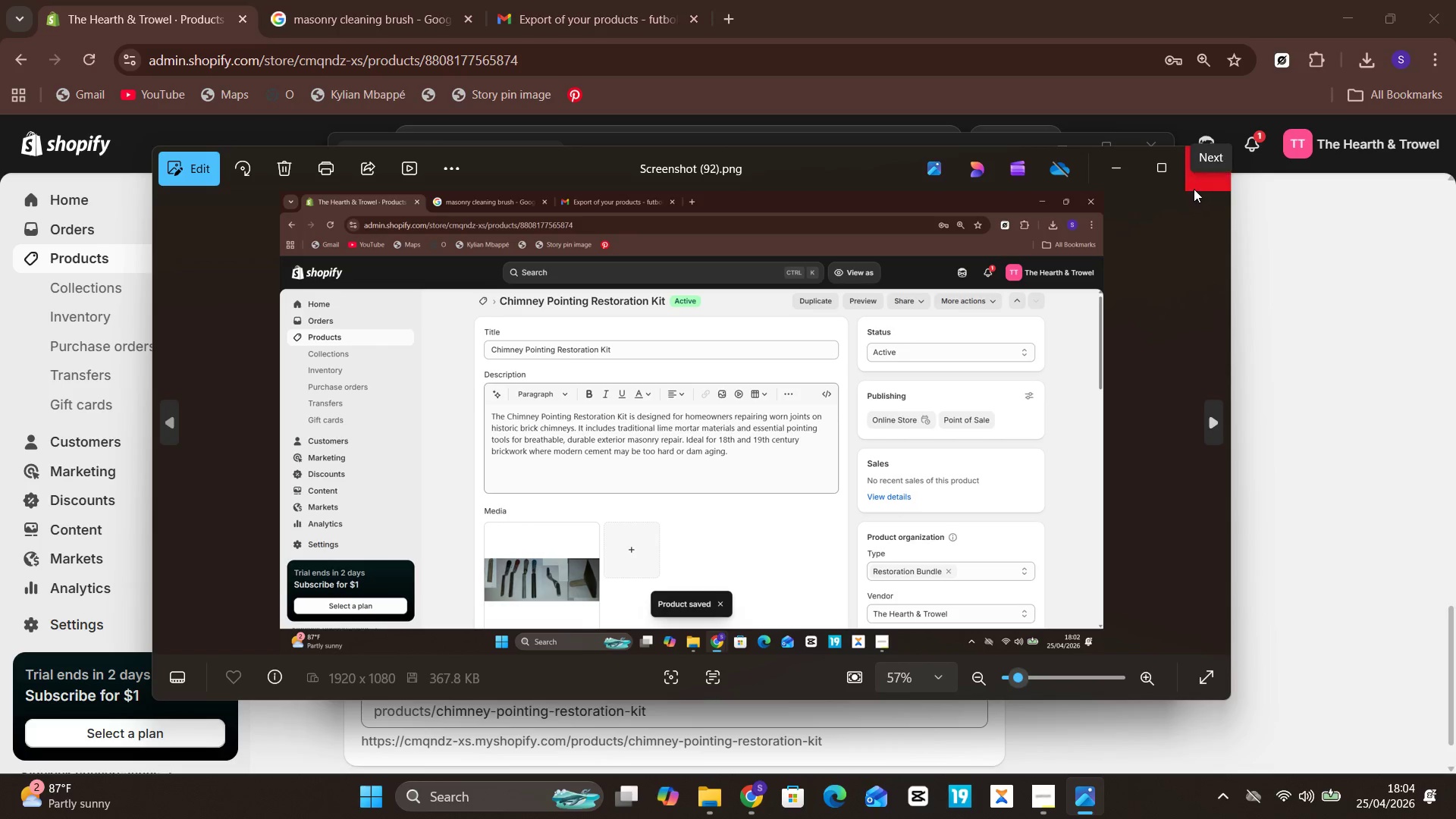 
wait(5.66)
 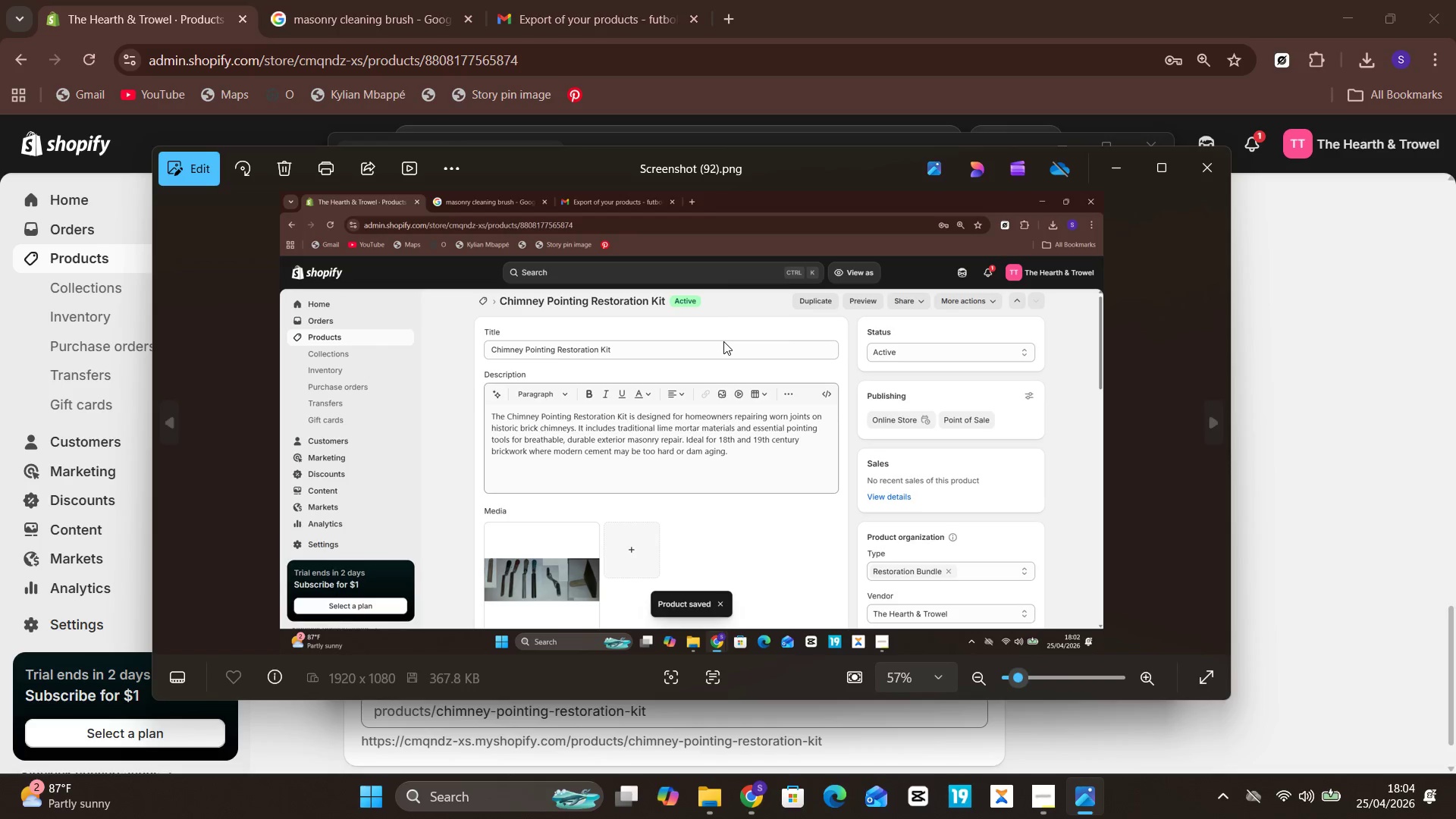 
left_click([1201, 176])
 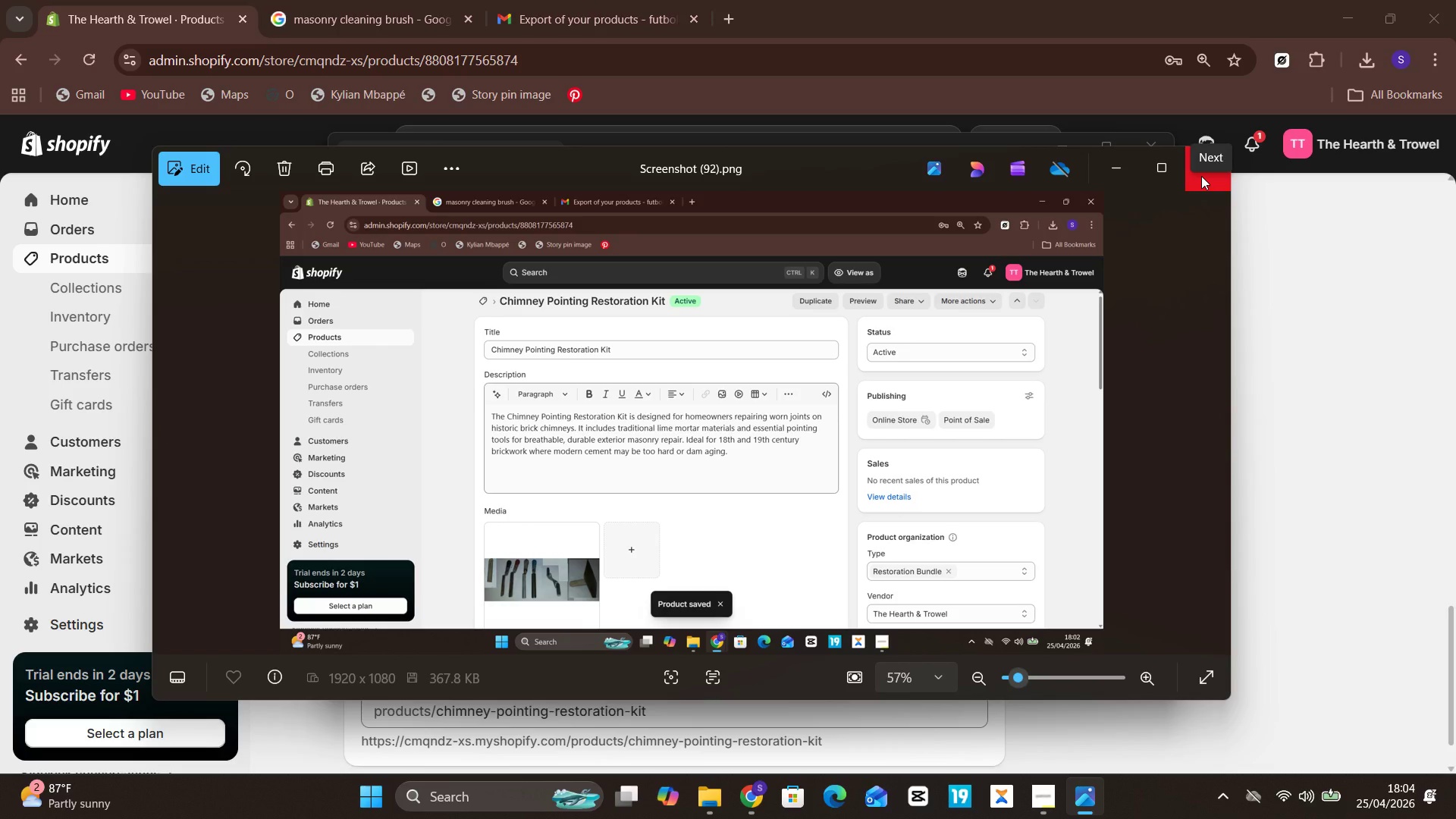 
left_click([1201, 176])
 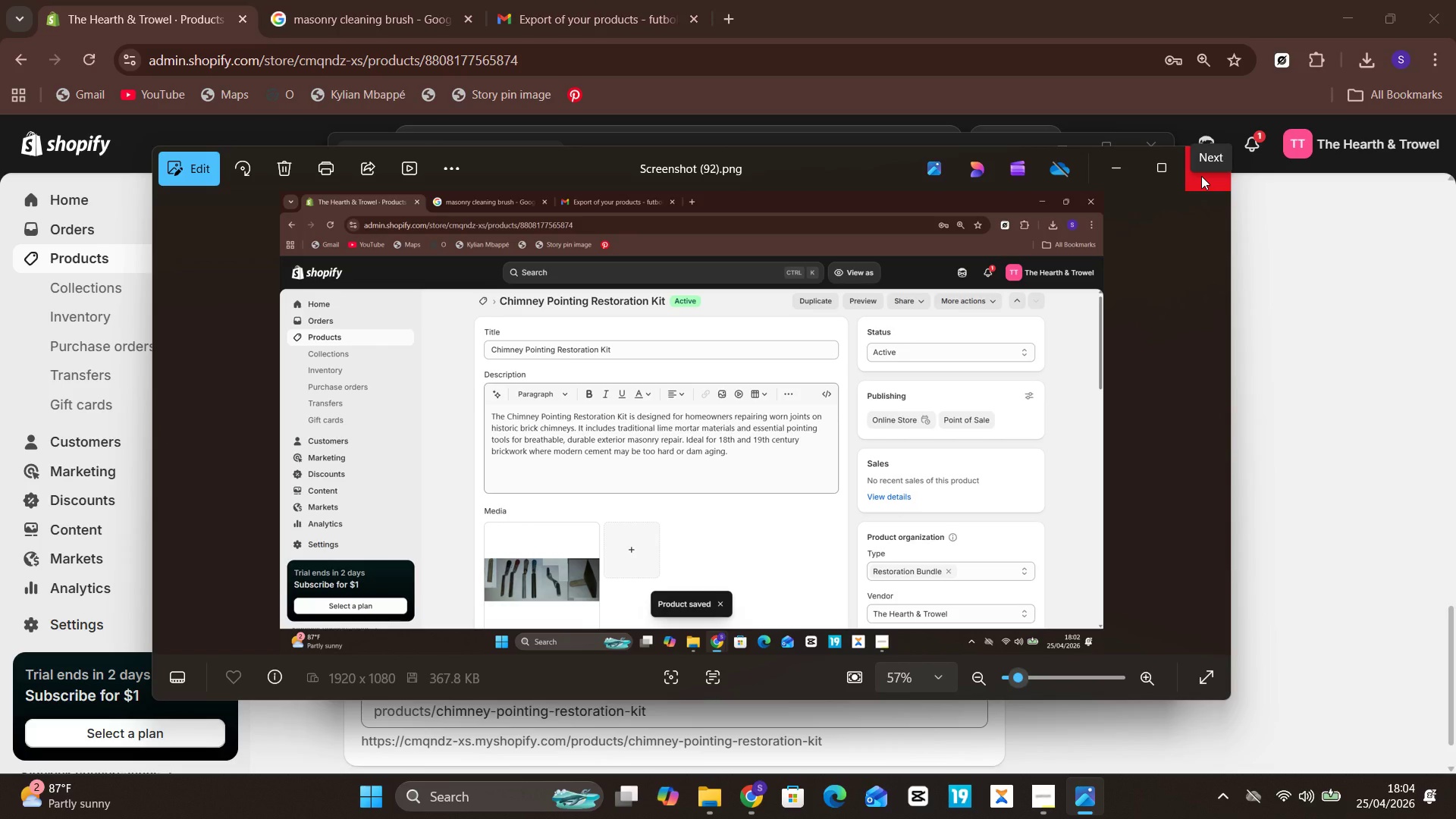 
left_click([1201, 176])